 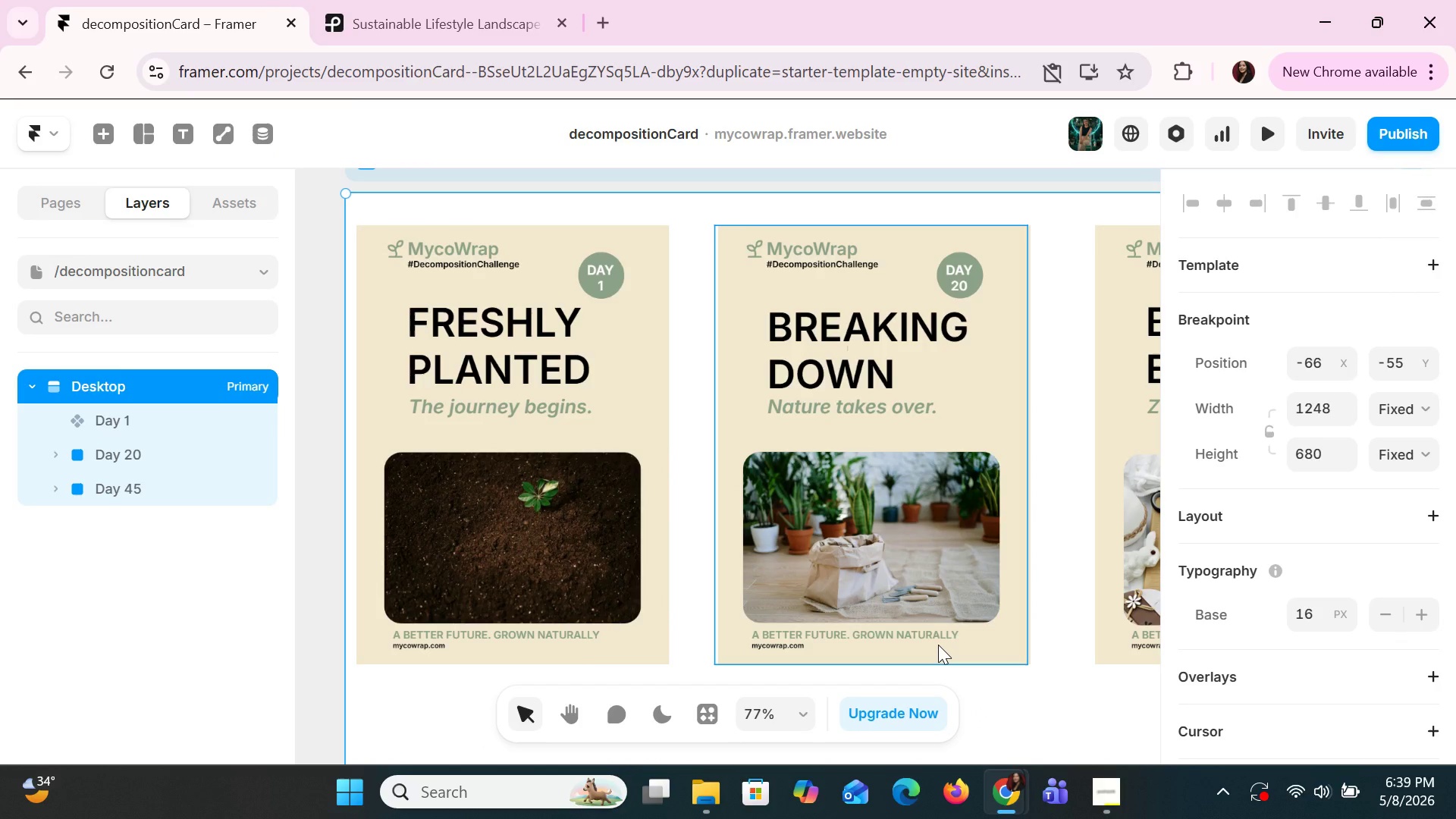 
key(Meta+MetaLeft)
 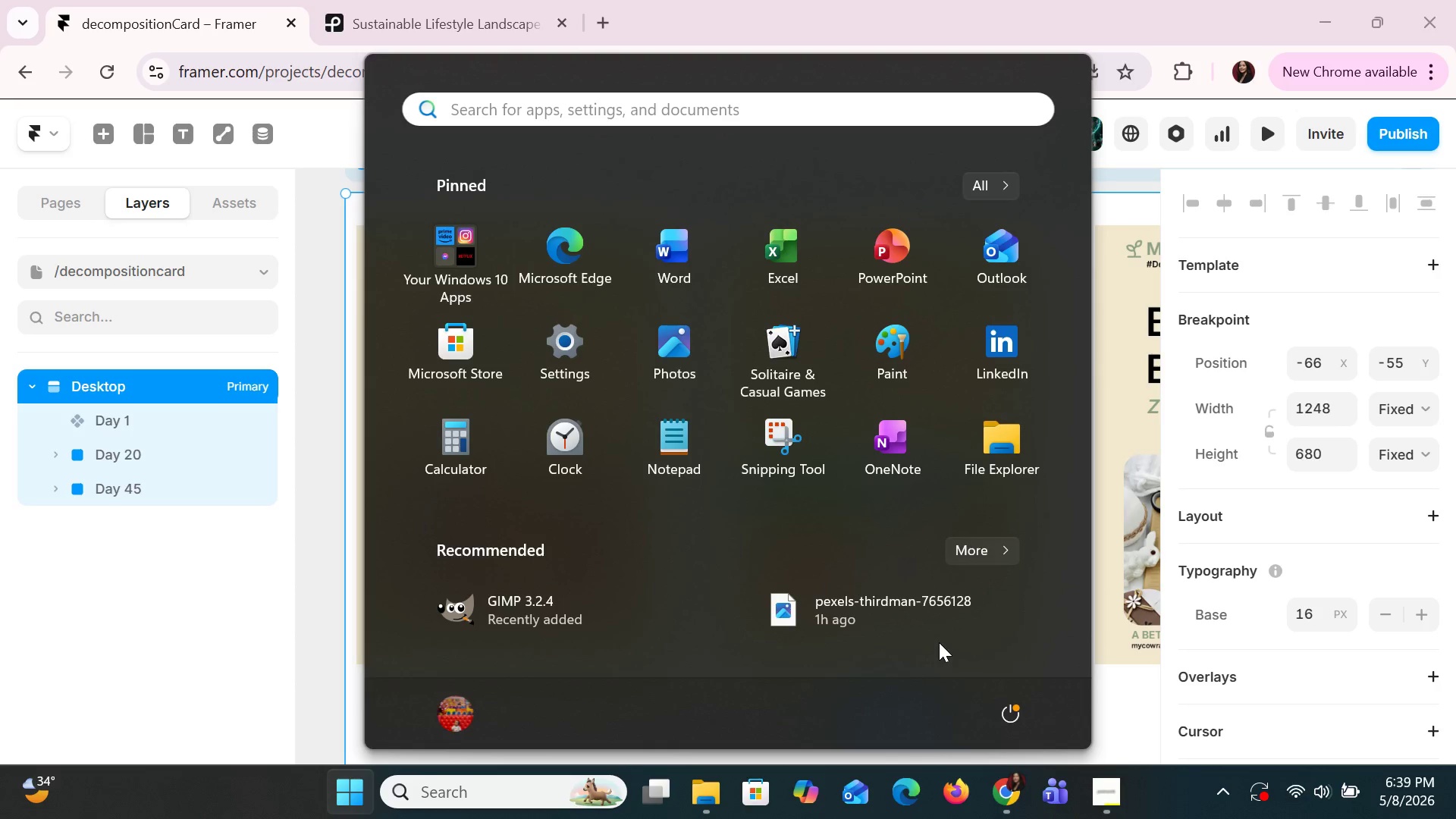 
type(sni)
 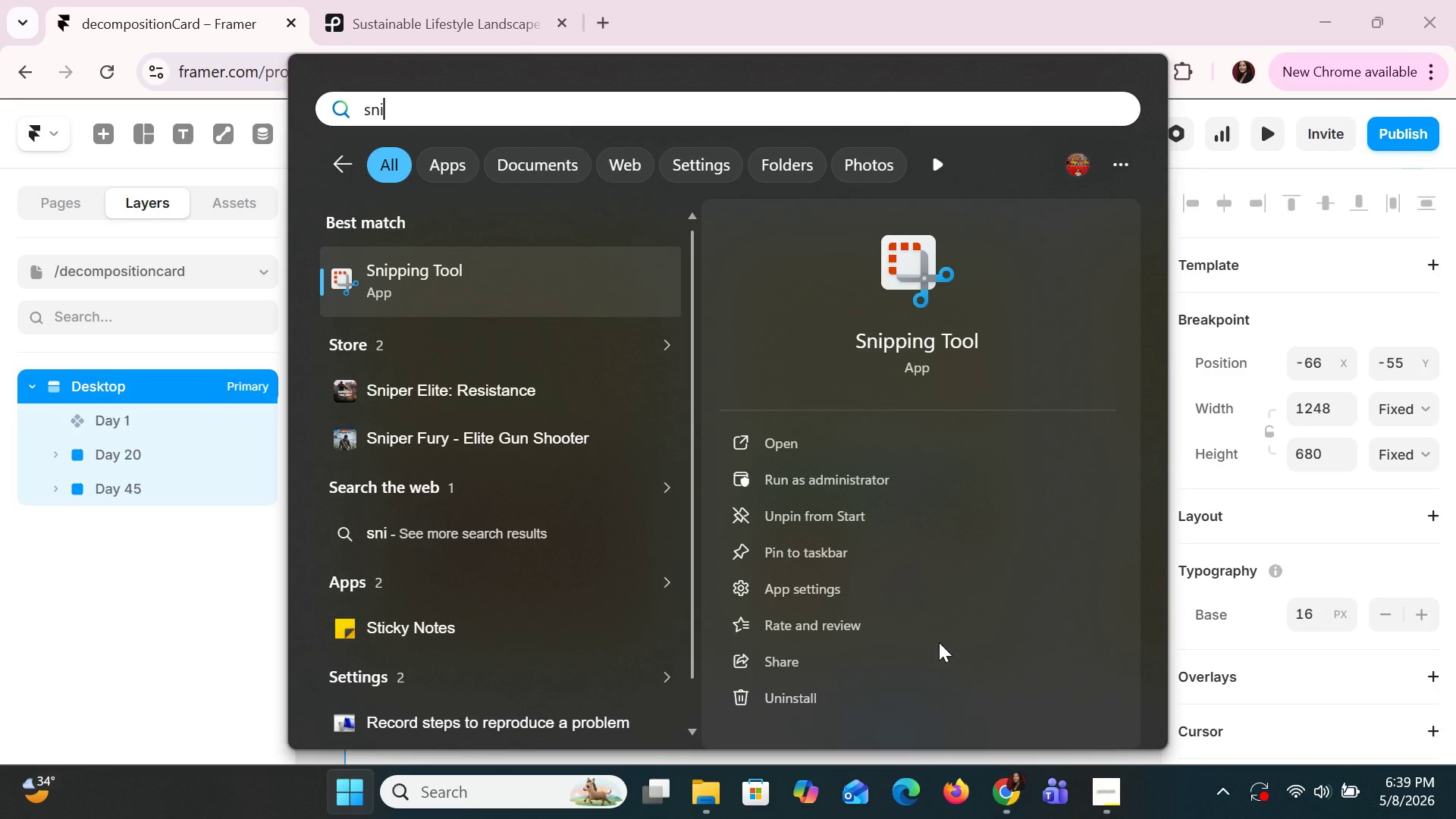 
key(Enter)
 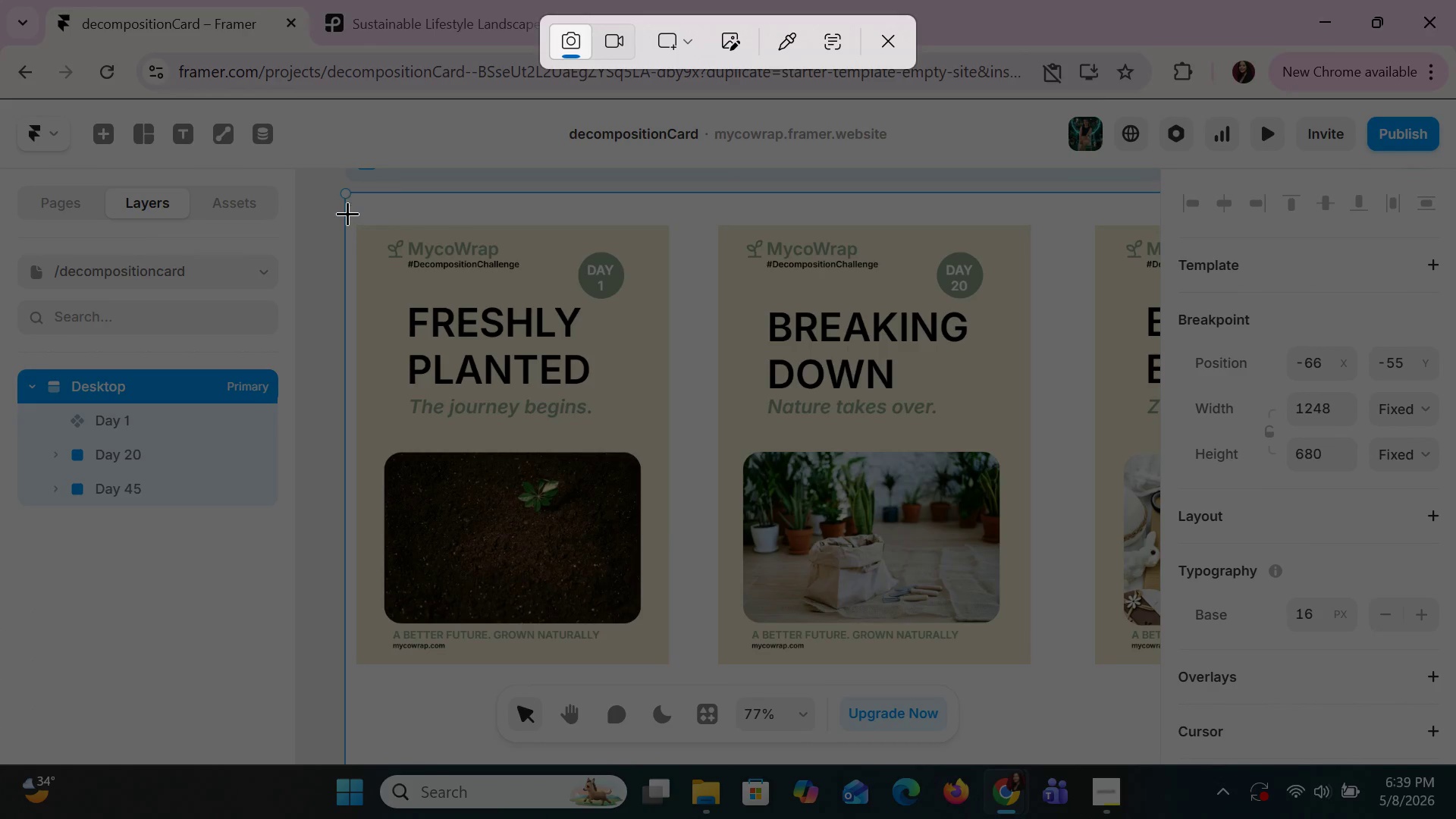 
wait(6.11)
 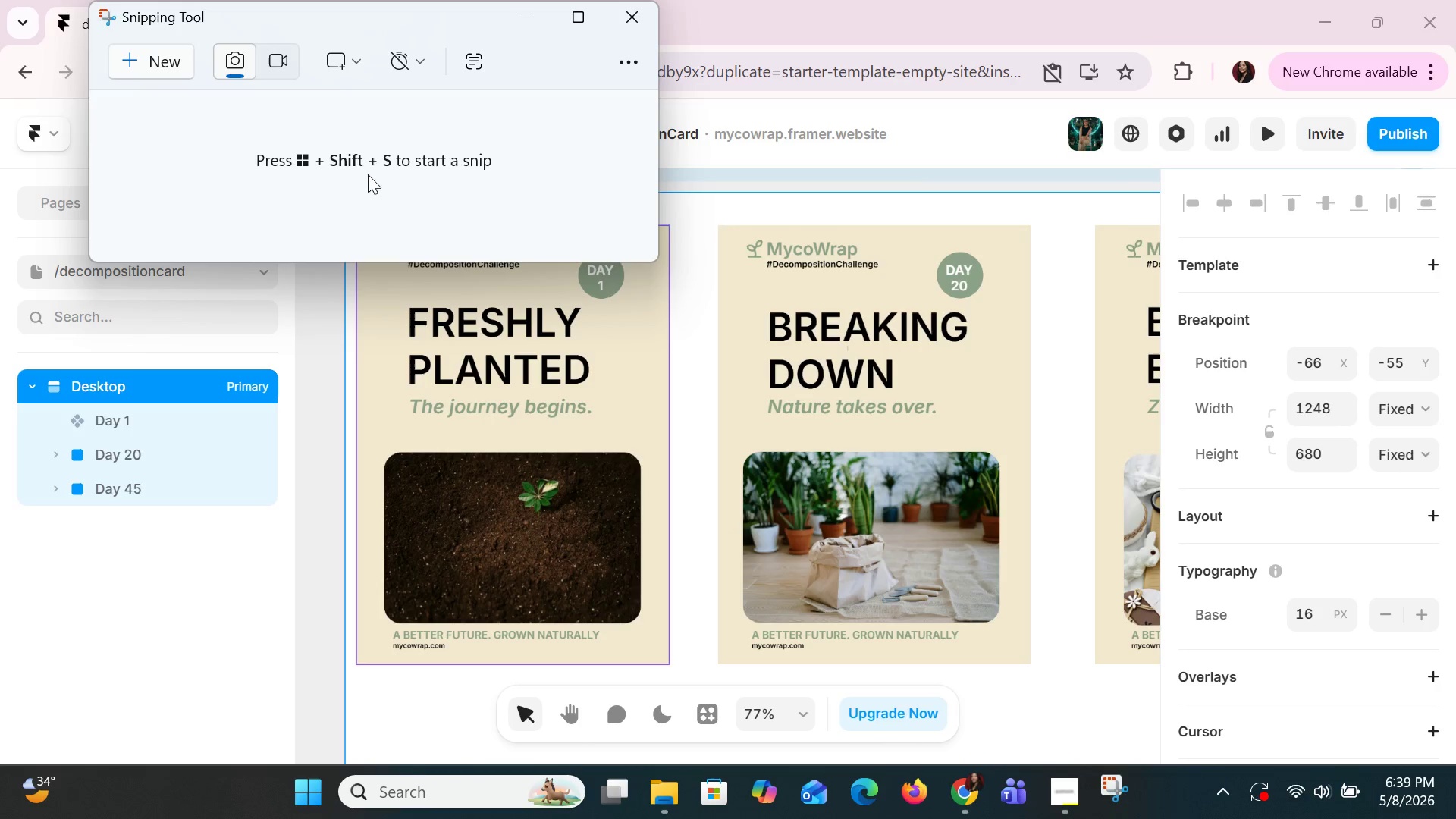 
left_click_drag(start_coordinate=[349, 215], to_coordinate=[678, 673])
 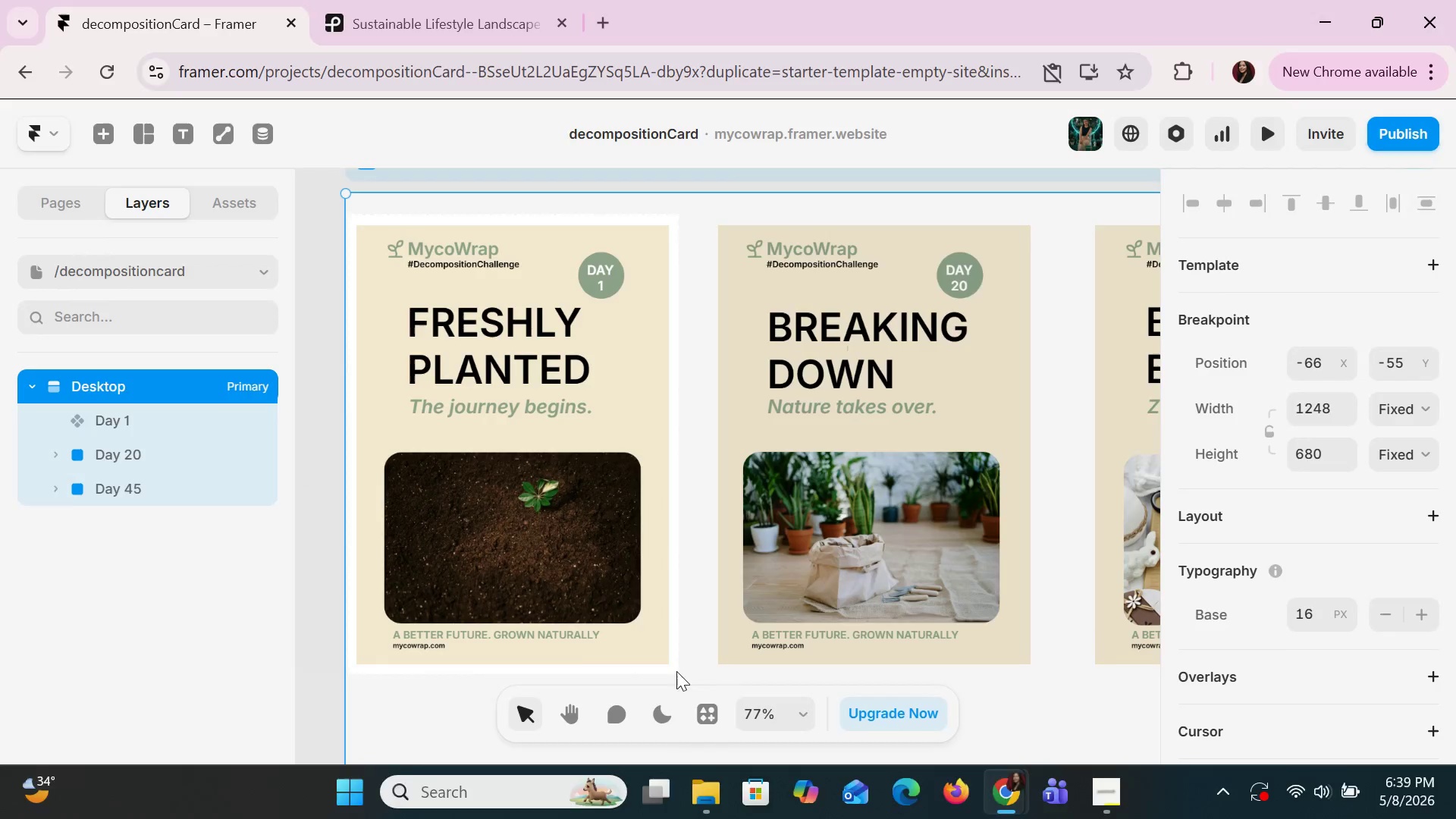 
mouse_move([662, 648])
 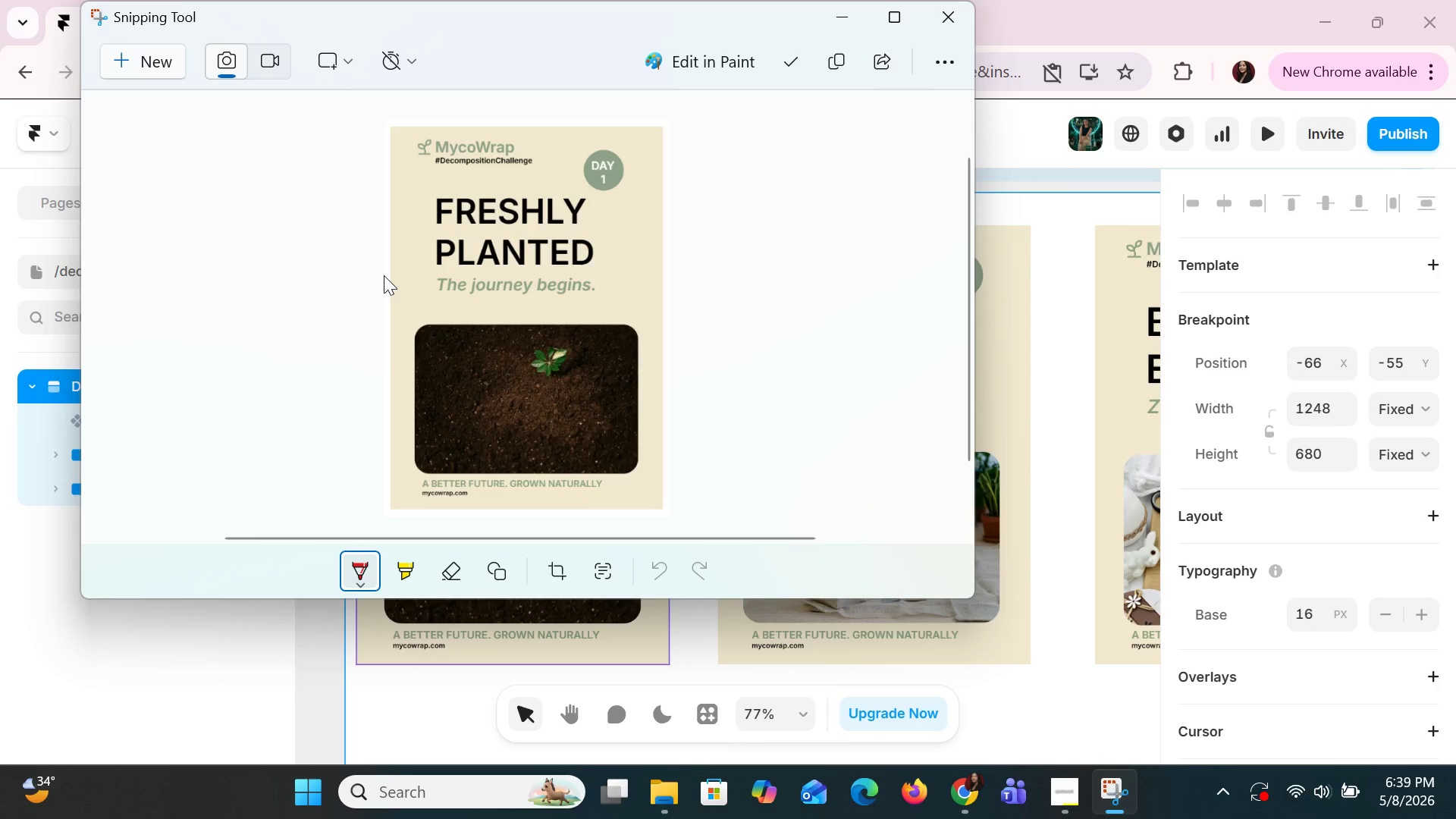 
key(Control+S)
 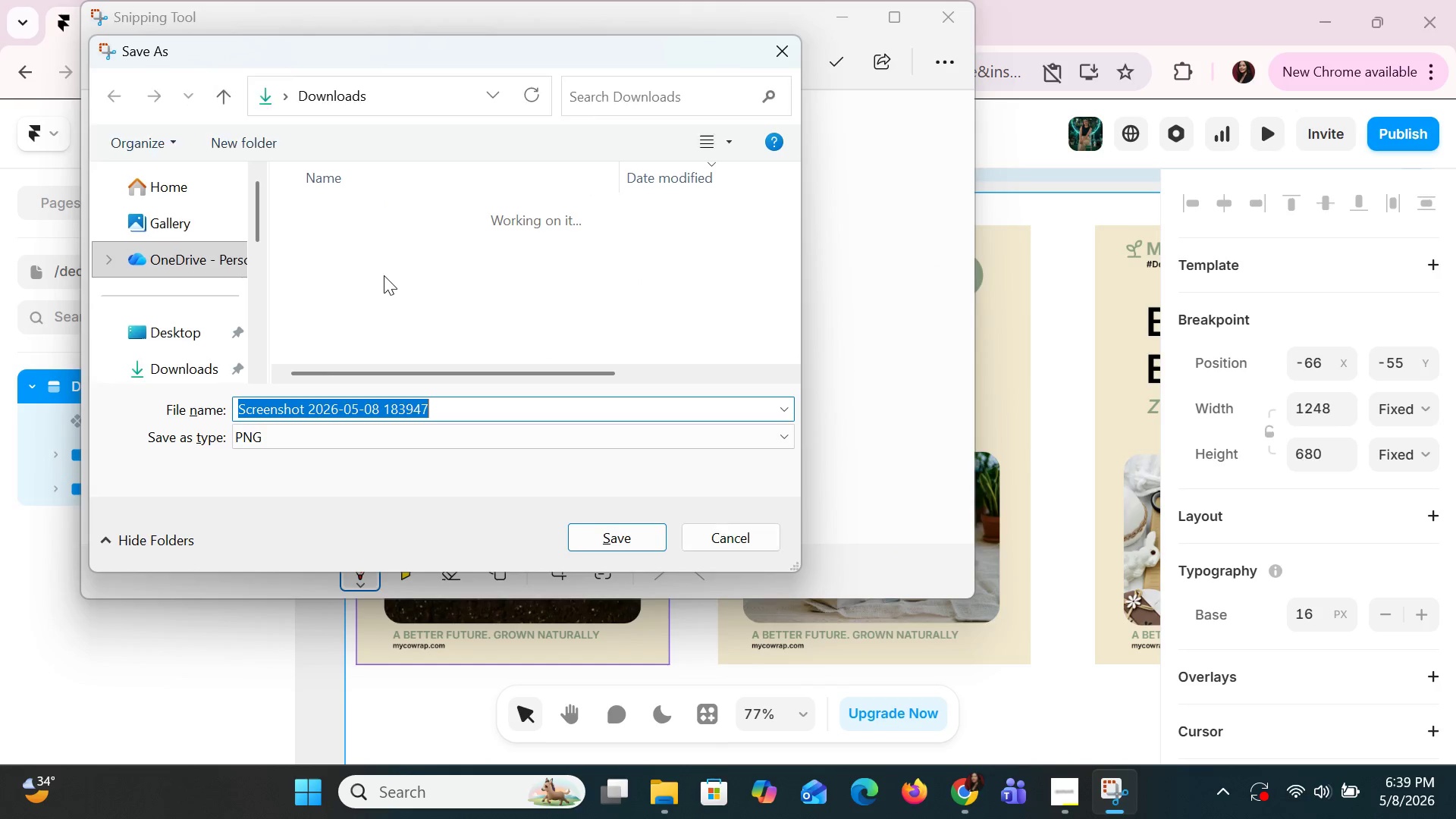 
type(day1)
 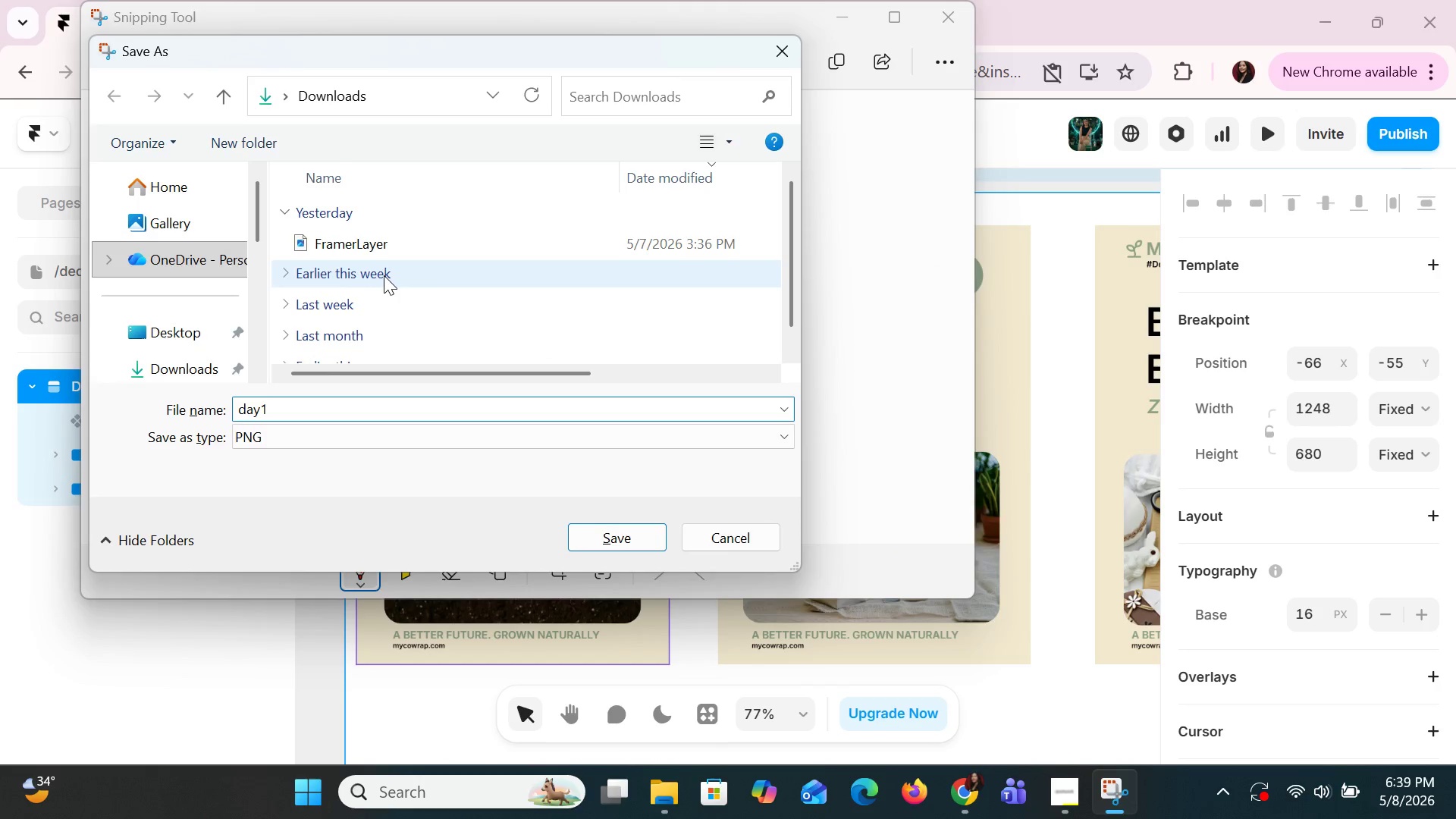 
key(Enter)
 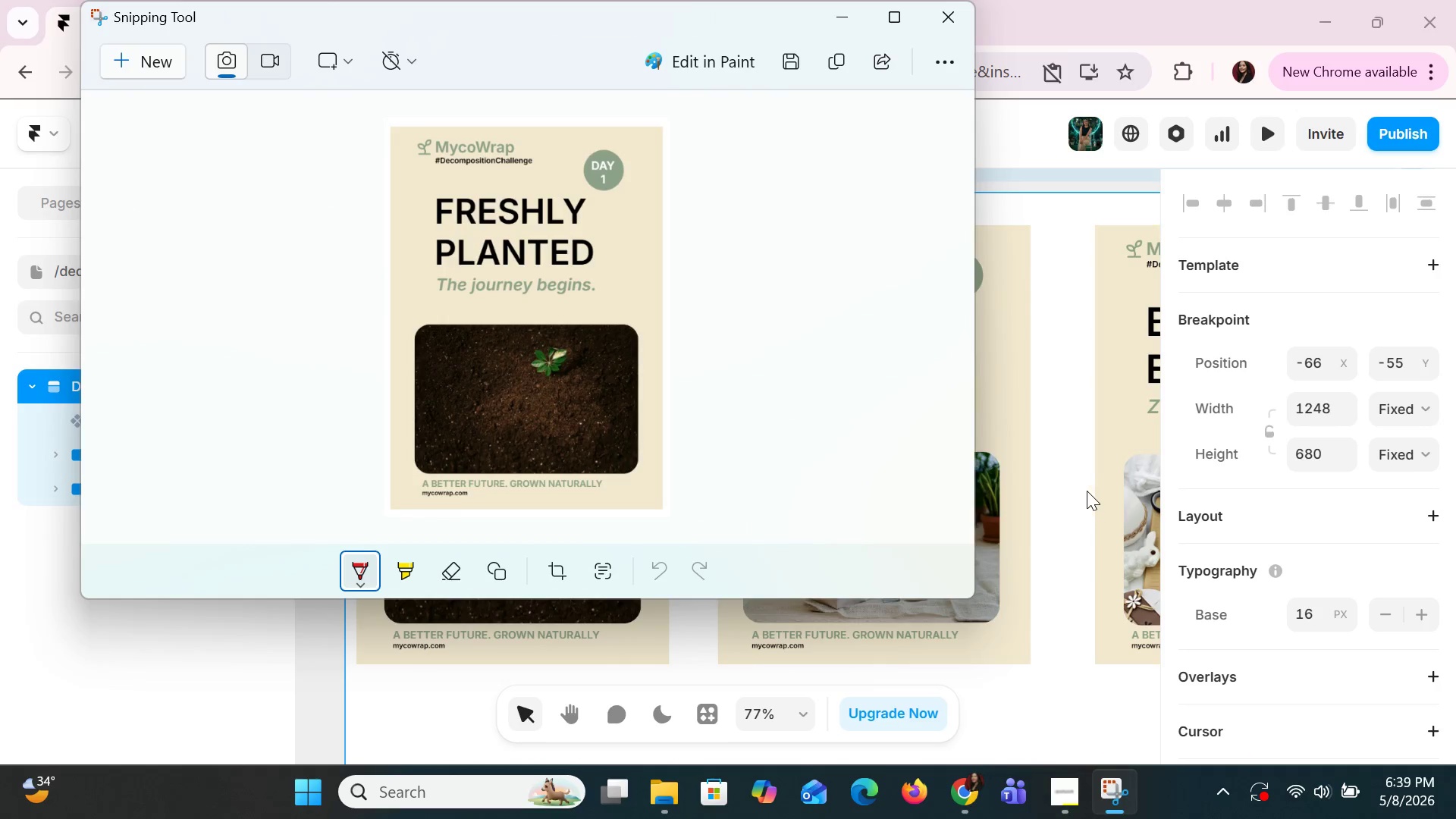 
left_click([1072, 470])
 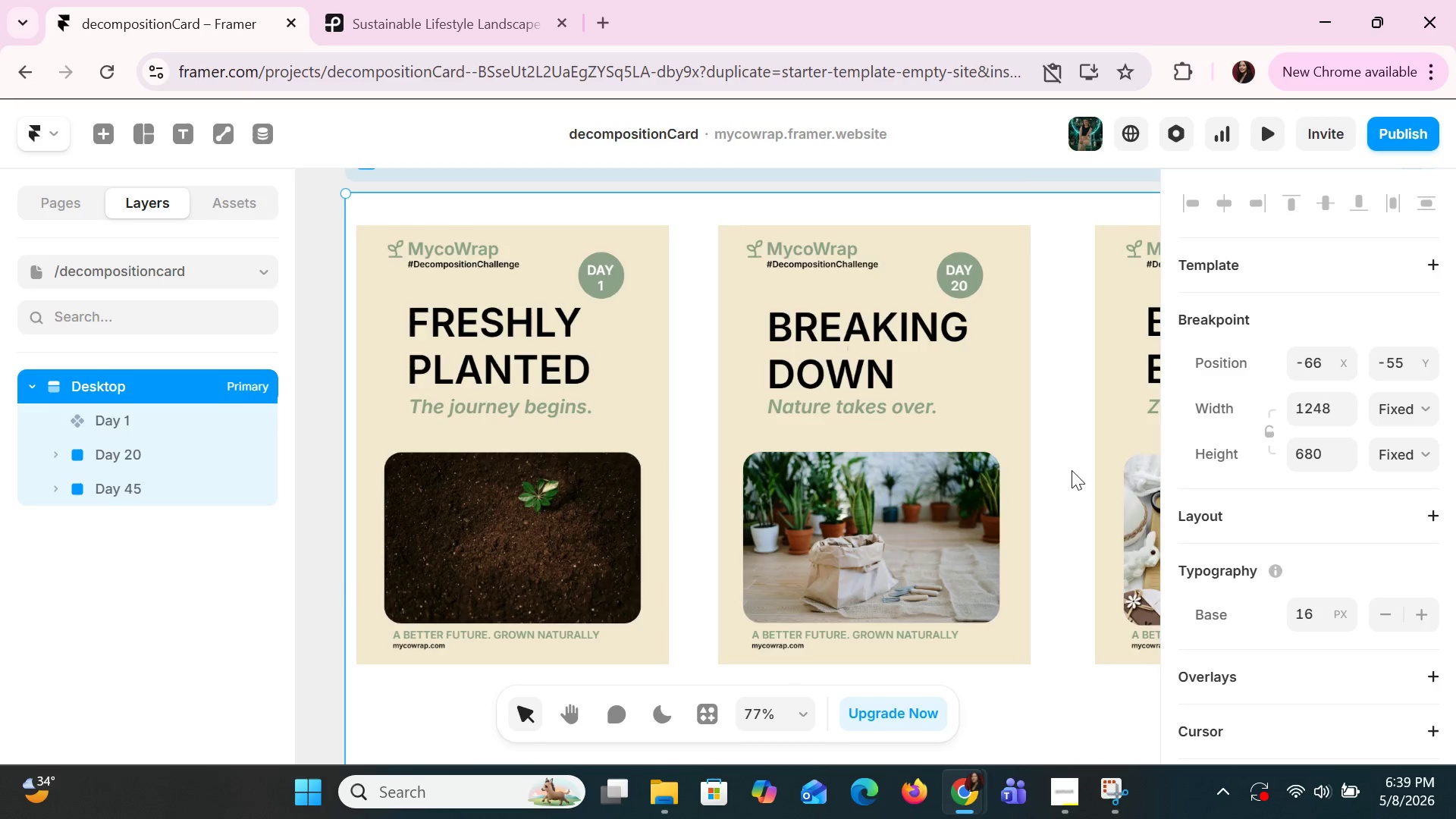 
hold_key(key=ShiftLeft, duration=1.5)
hold_key(key=ShiftLeft, duration=0.86)
scroll: coordinate [1072, 470], scroll_direction: down, amount: 6.0
 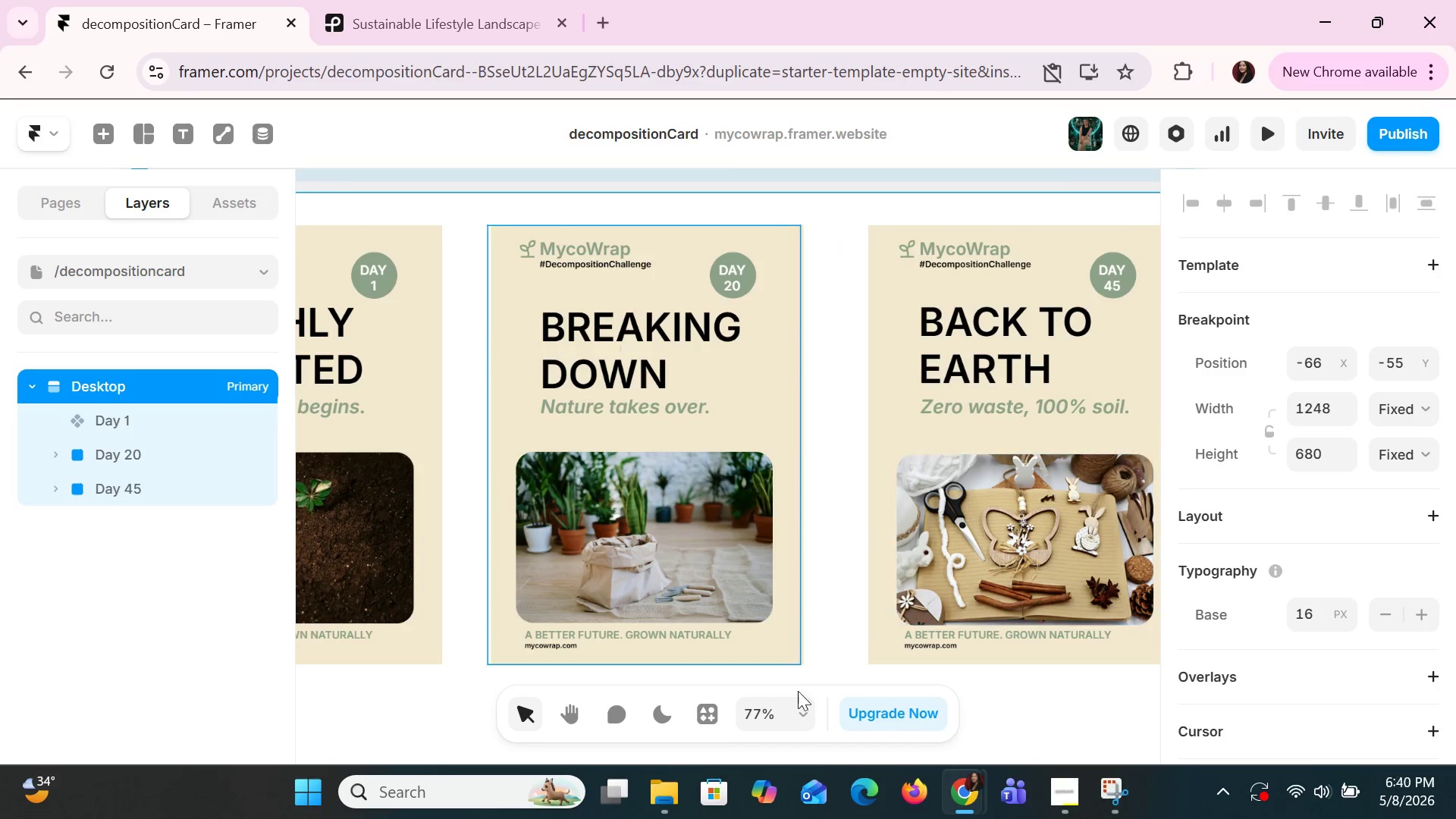 
left_click([148, 71])
 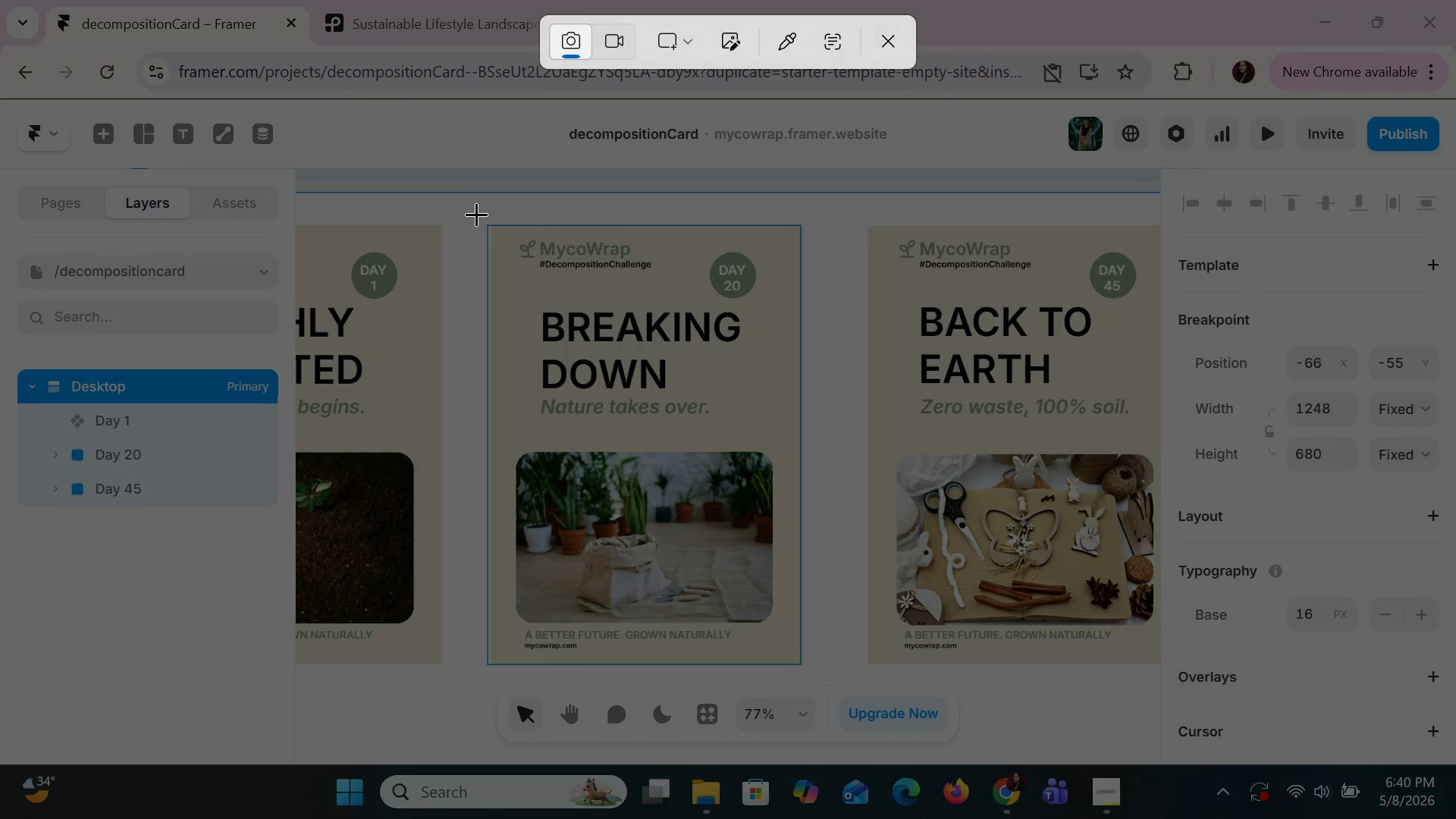 
left_click_drag(start_coordinate=[475, 212], to_coordinate=[812, 678])
 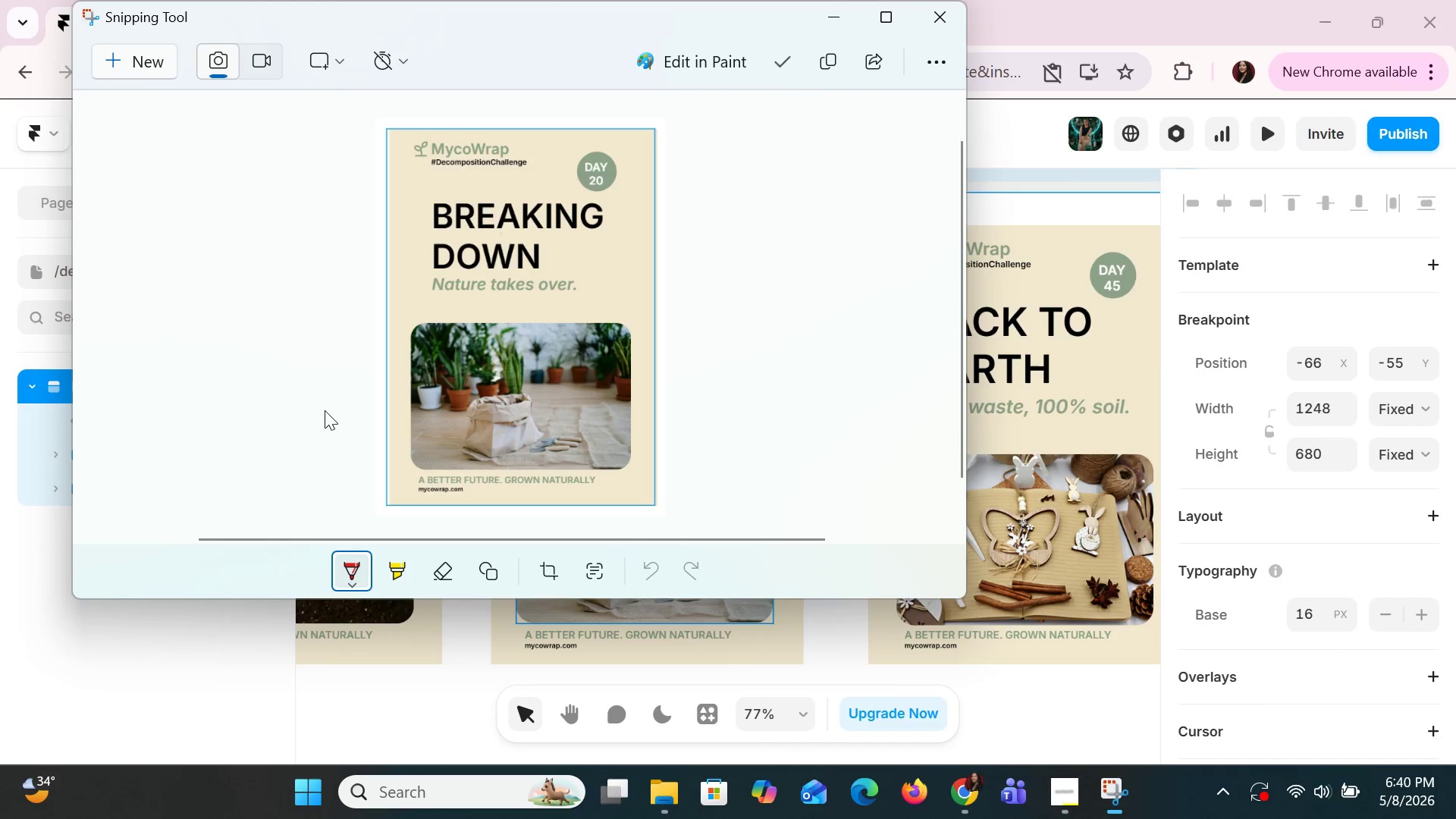 
key(Control+S)
 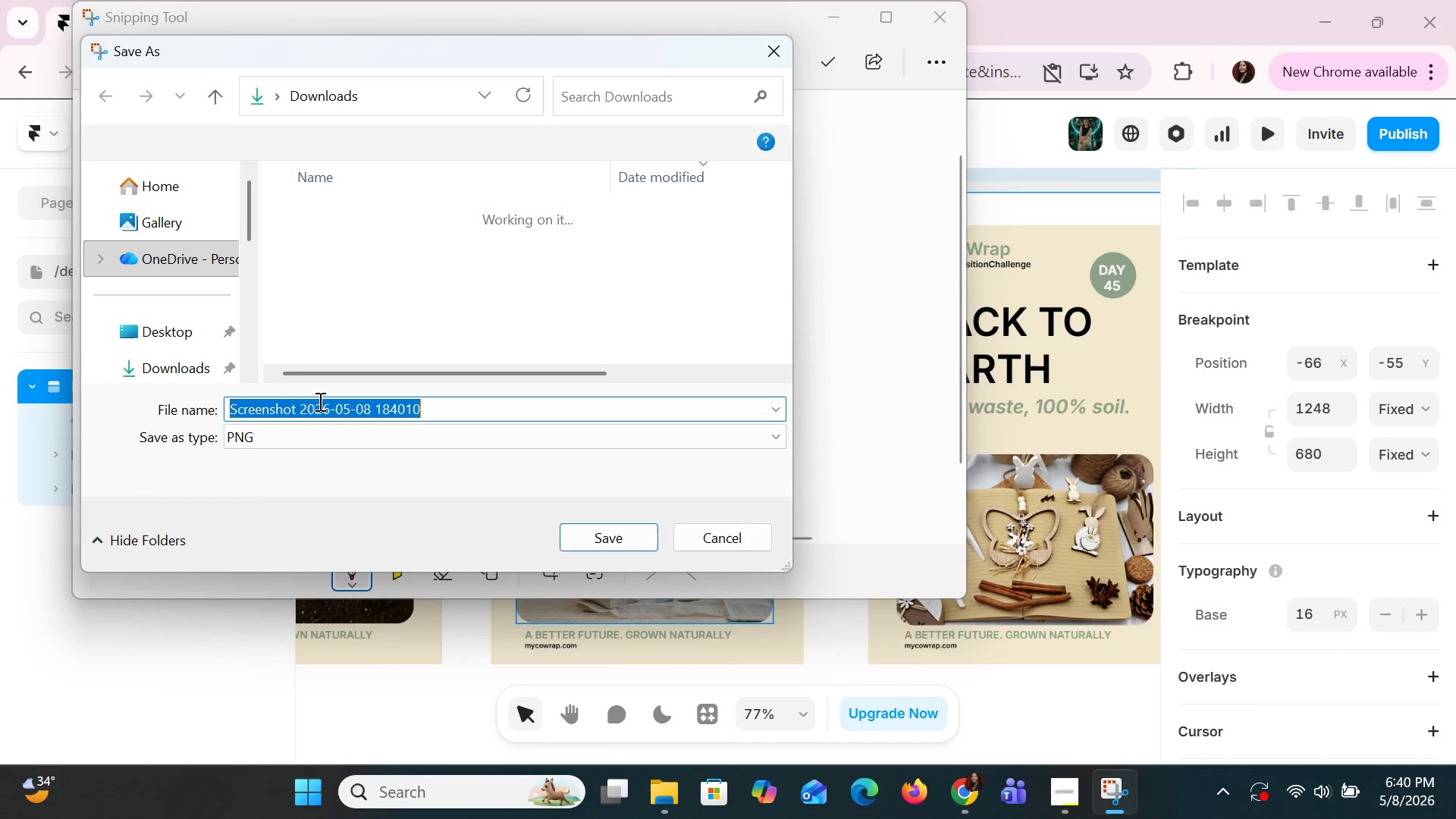 
type(day20)
 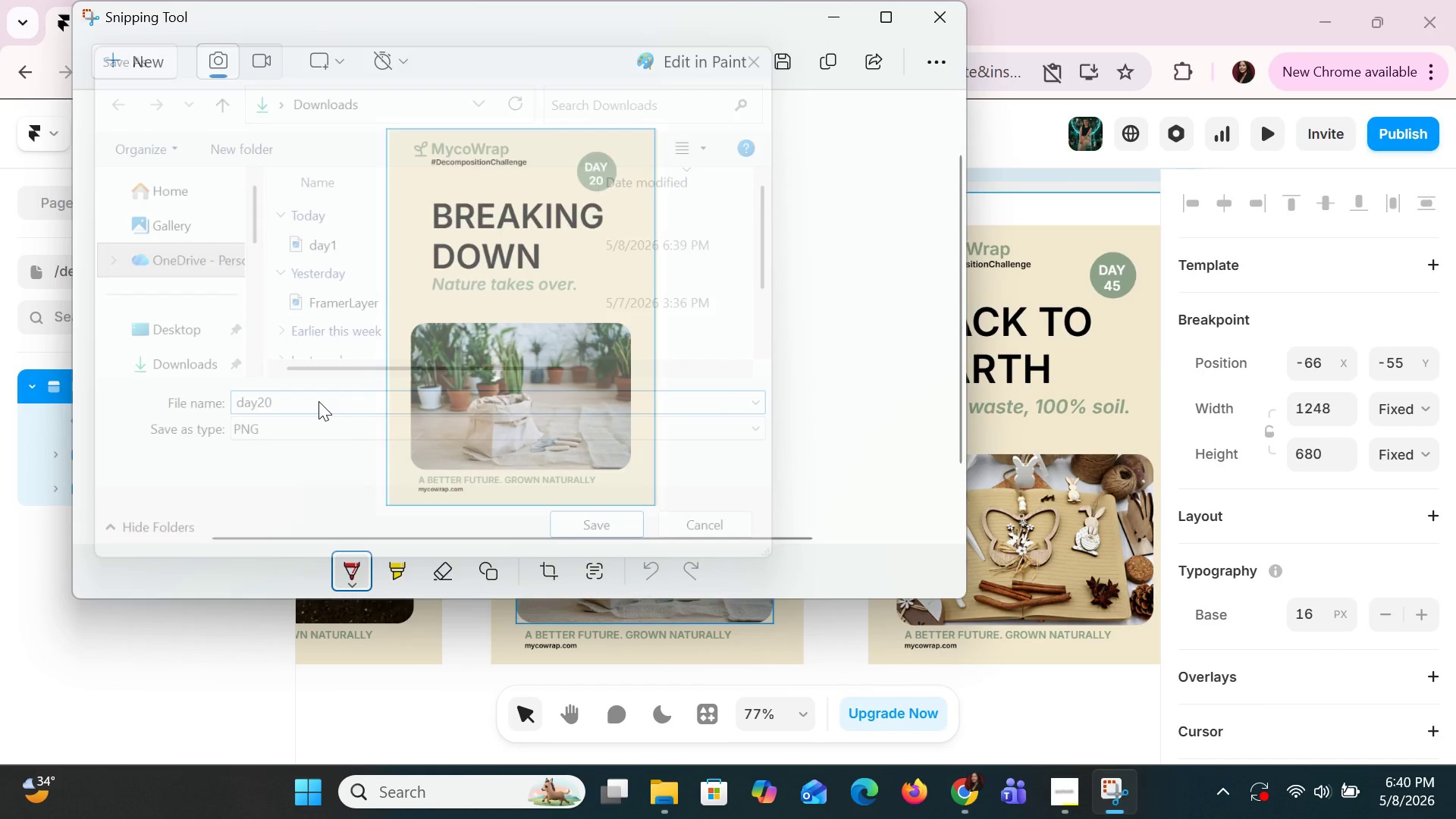 
key(Enter)
 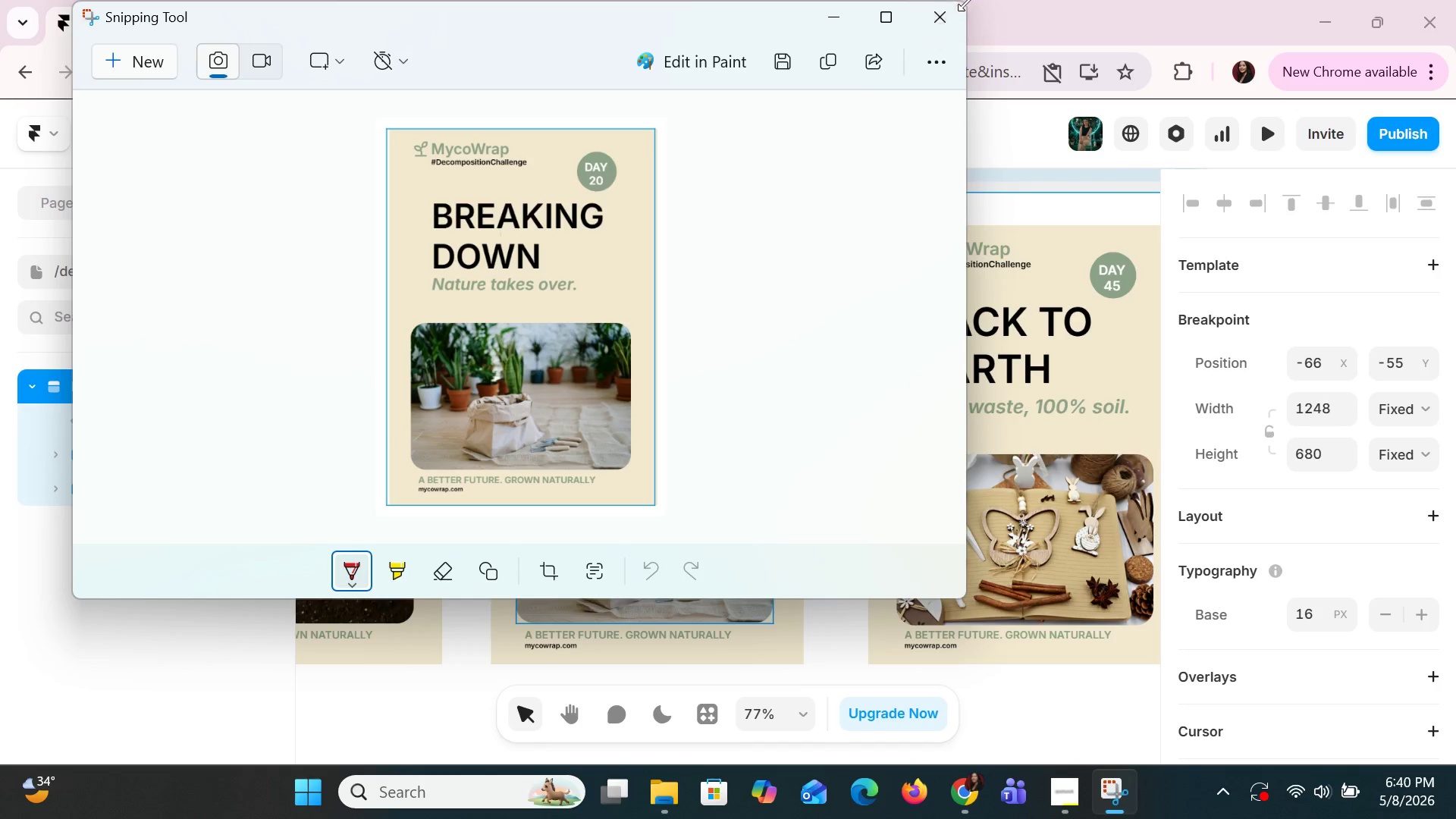 
wait(6.23)
 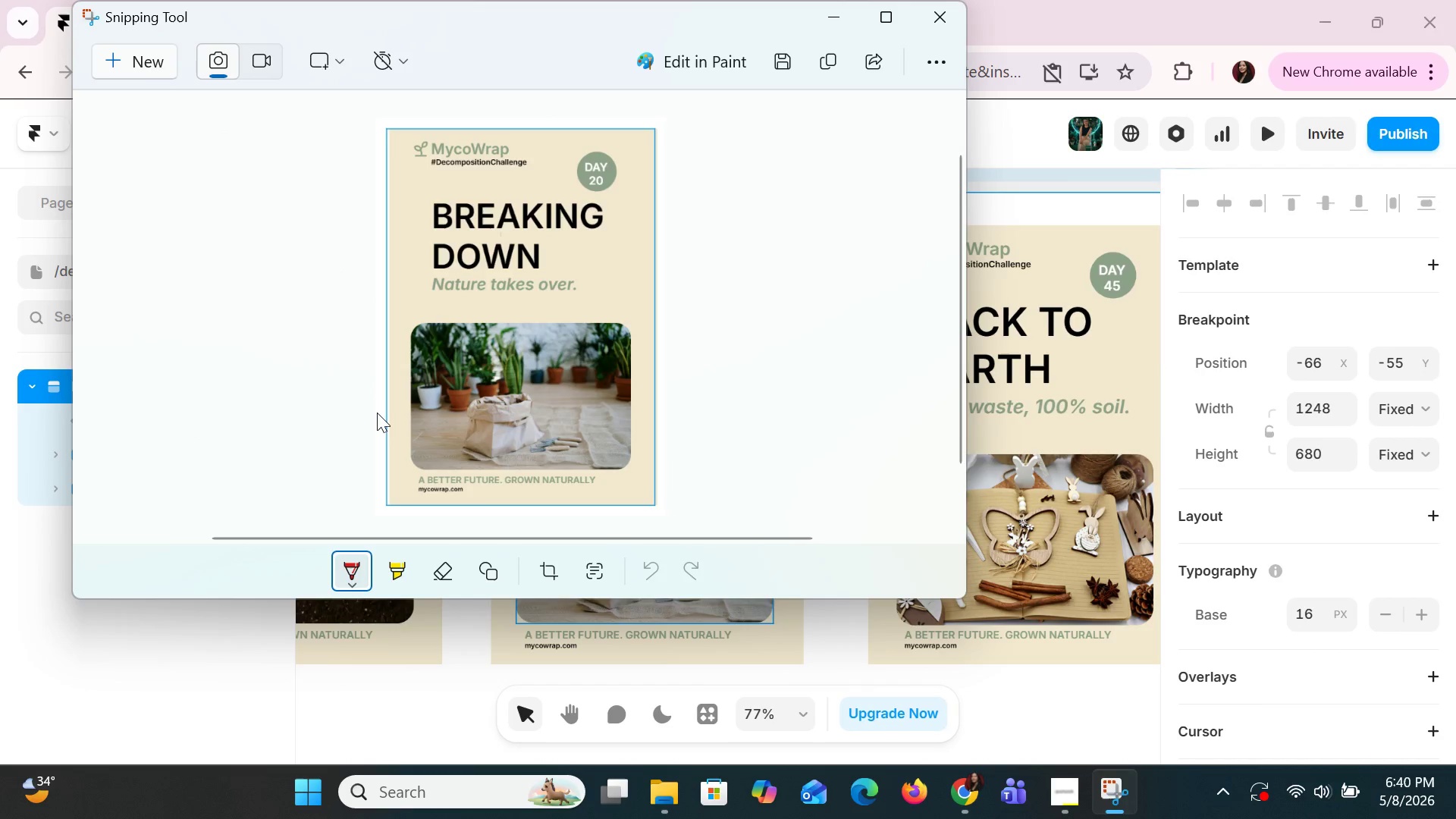 
left_click([1028, 210])
 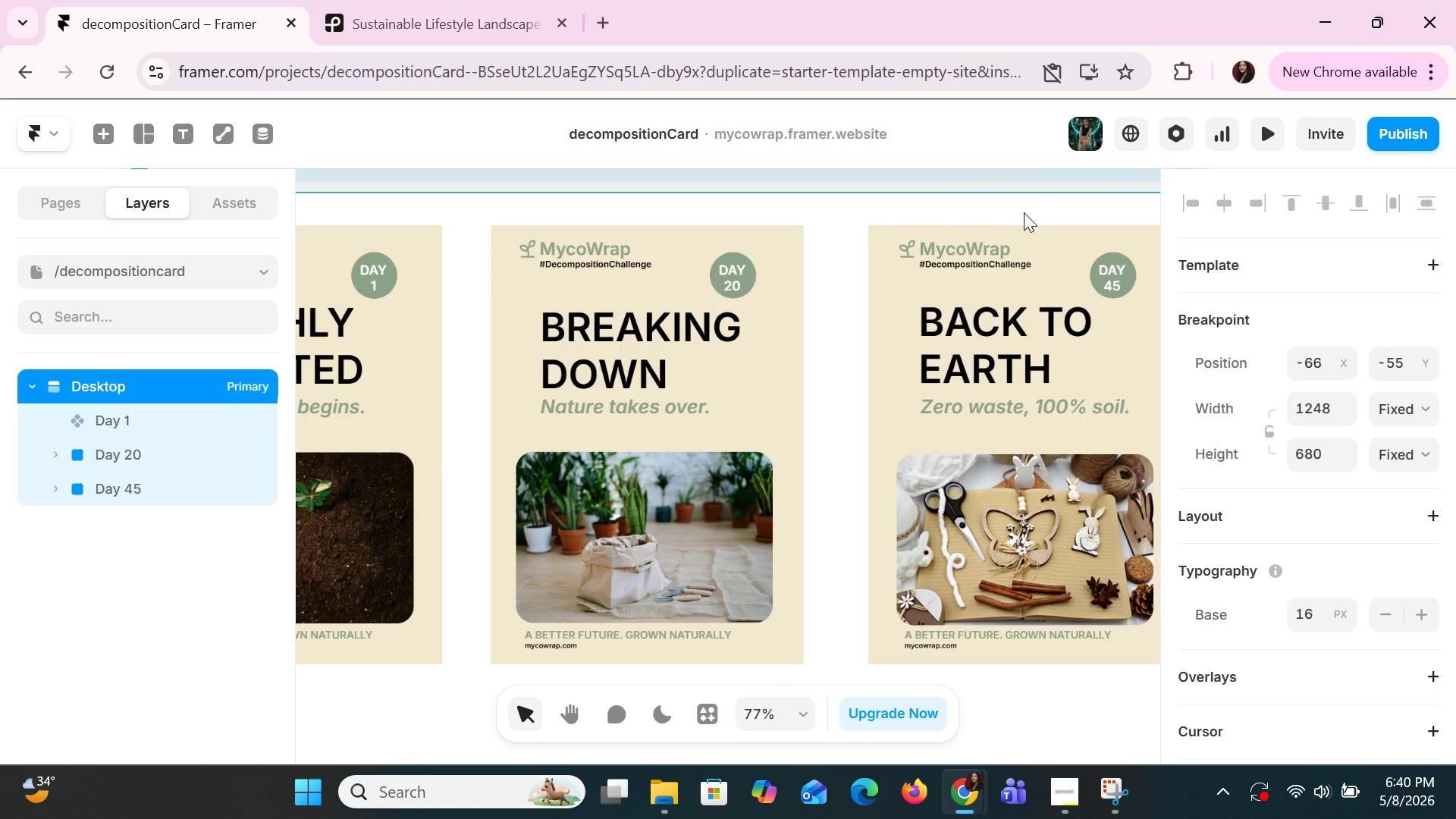 
hold_key(key=ShiftLeft, duration=1.5)
hold_key(key=ShiftLeft, duration=0.84)
scroll: coordinate [958, 436], scroll_direction: down, amount: 7.0
 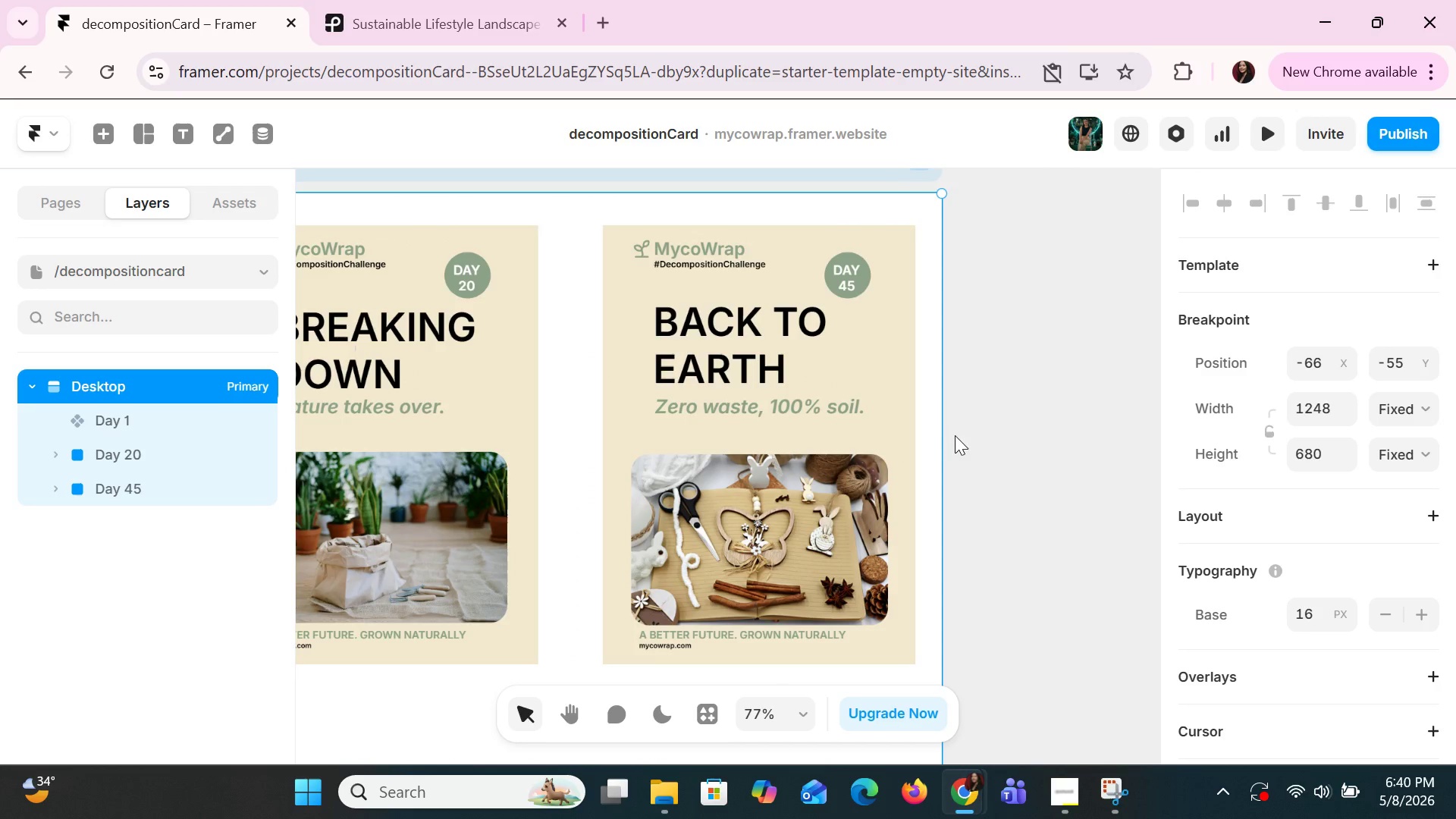 
left_click([1114, 791])
 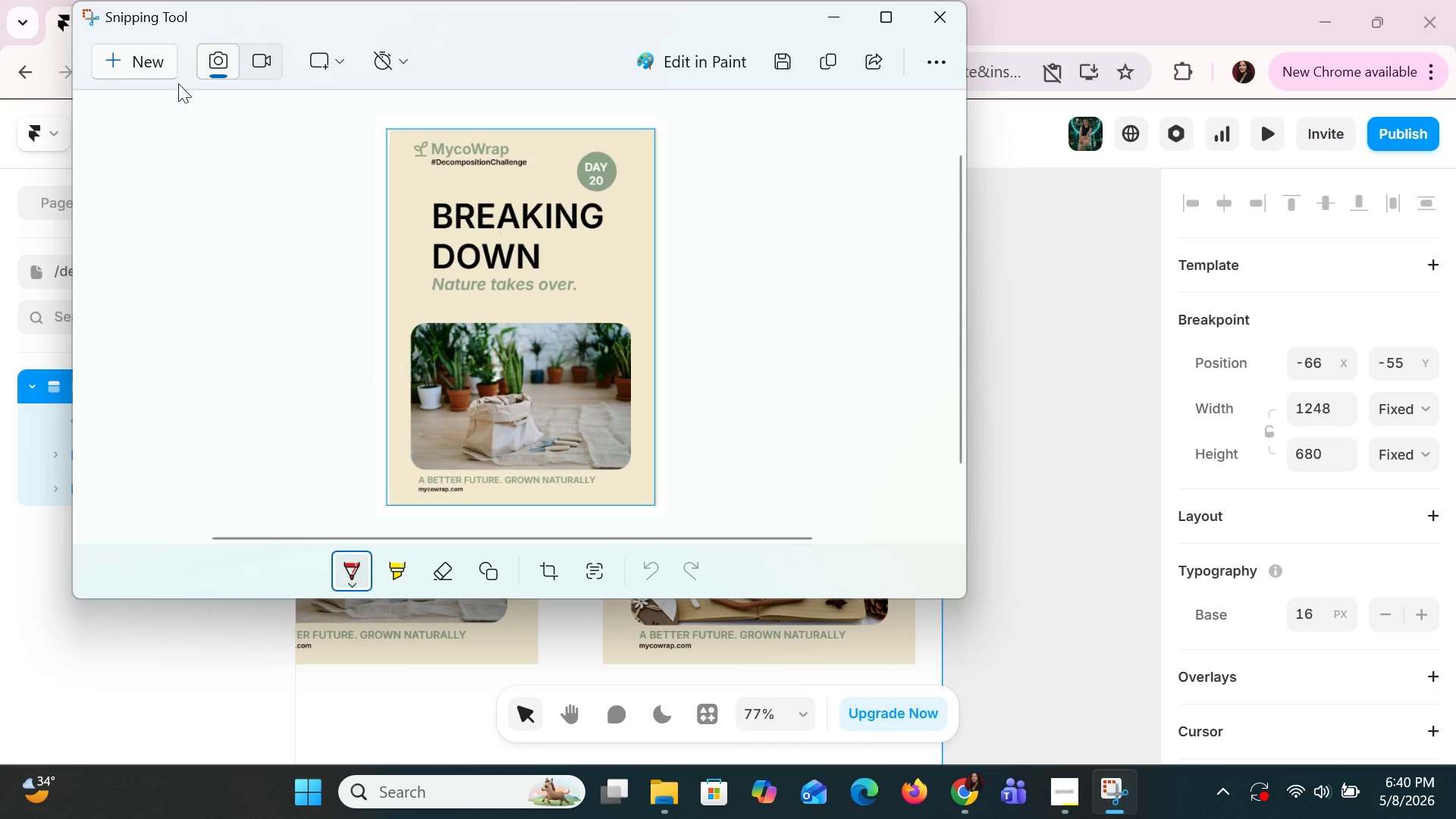 
left_click([152, 64])
 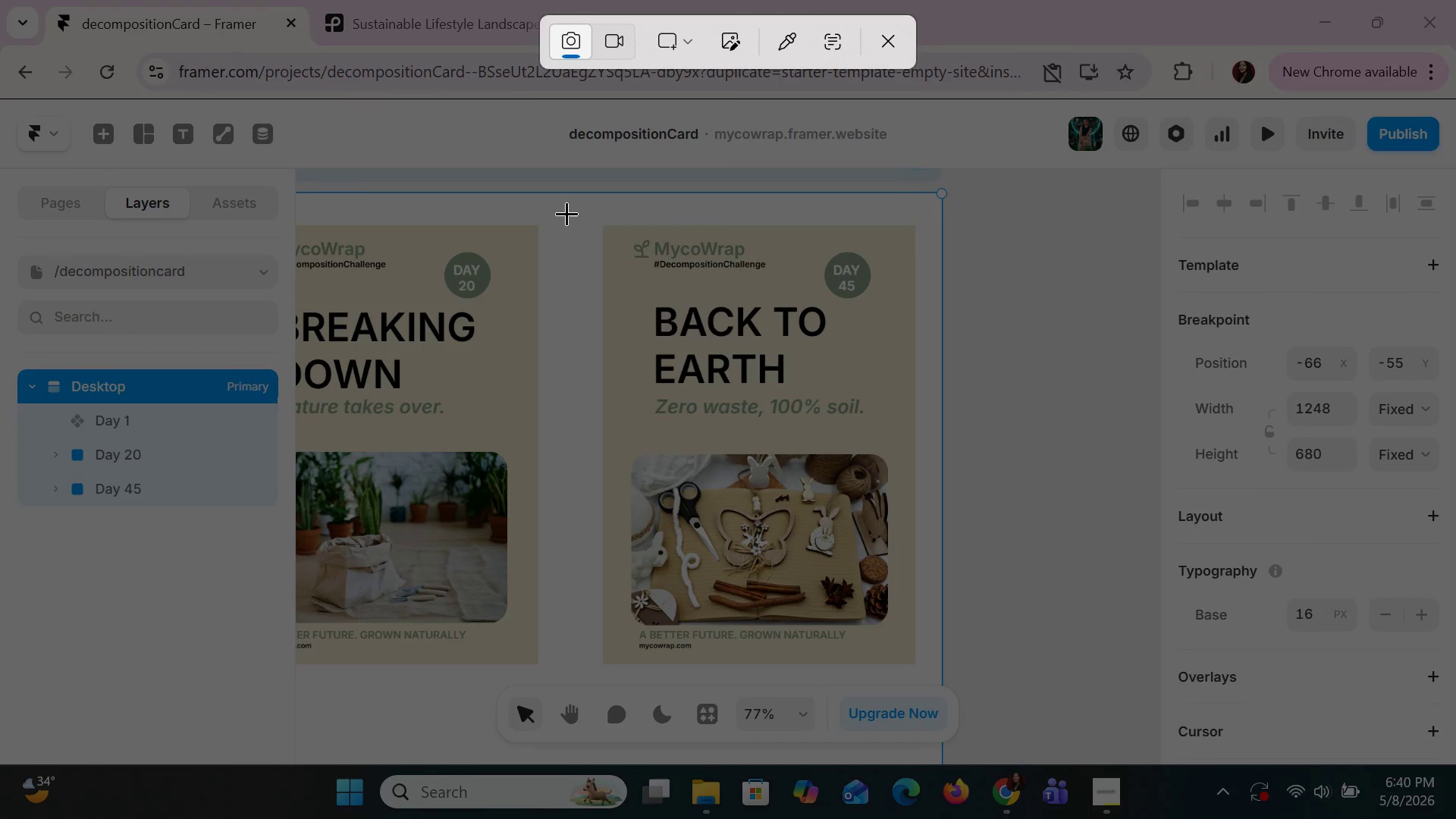 
left_click_drag(start_coordinate=[568, 213], to_coordinate=[829, 595])
 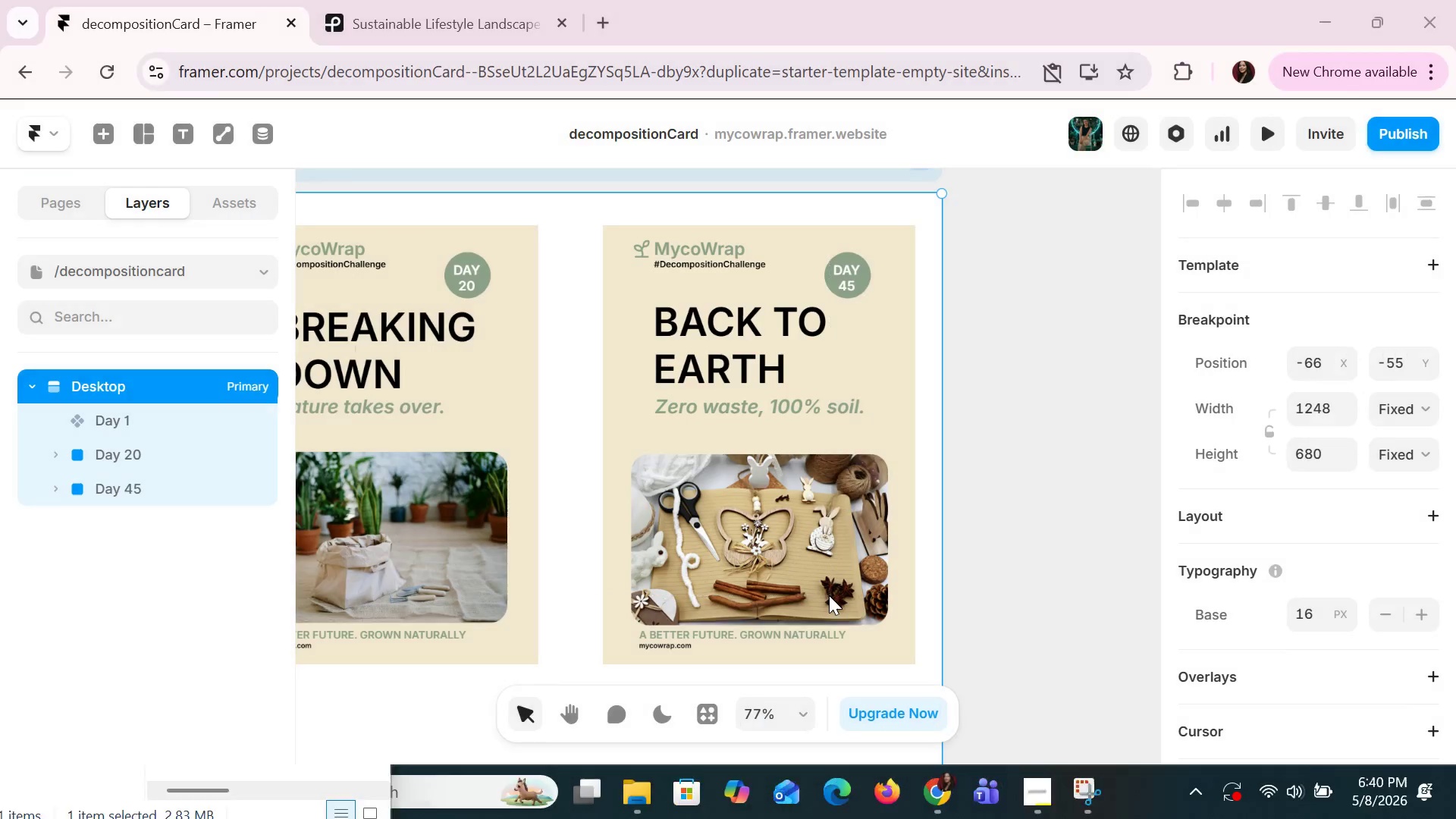 
hold_key(key=ControlLeft, duration=0.77)
 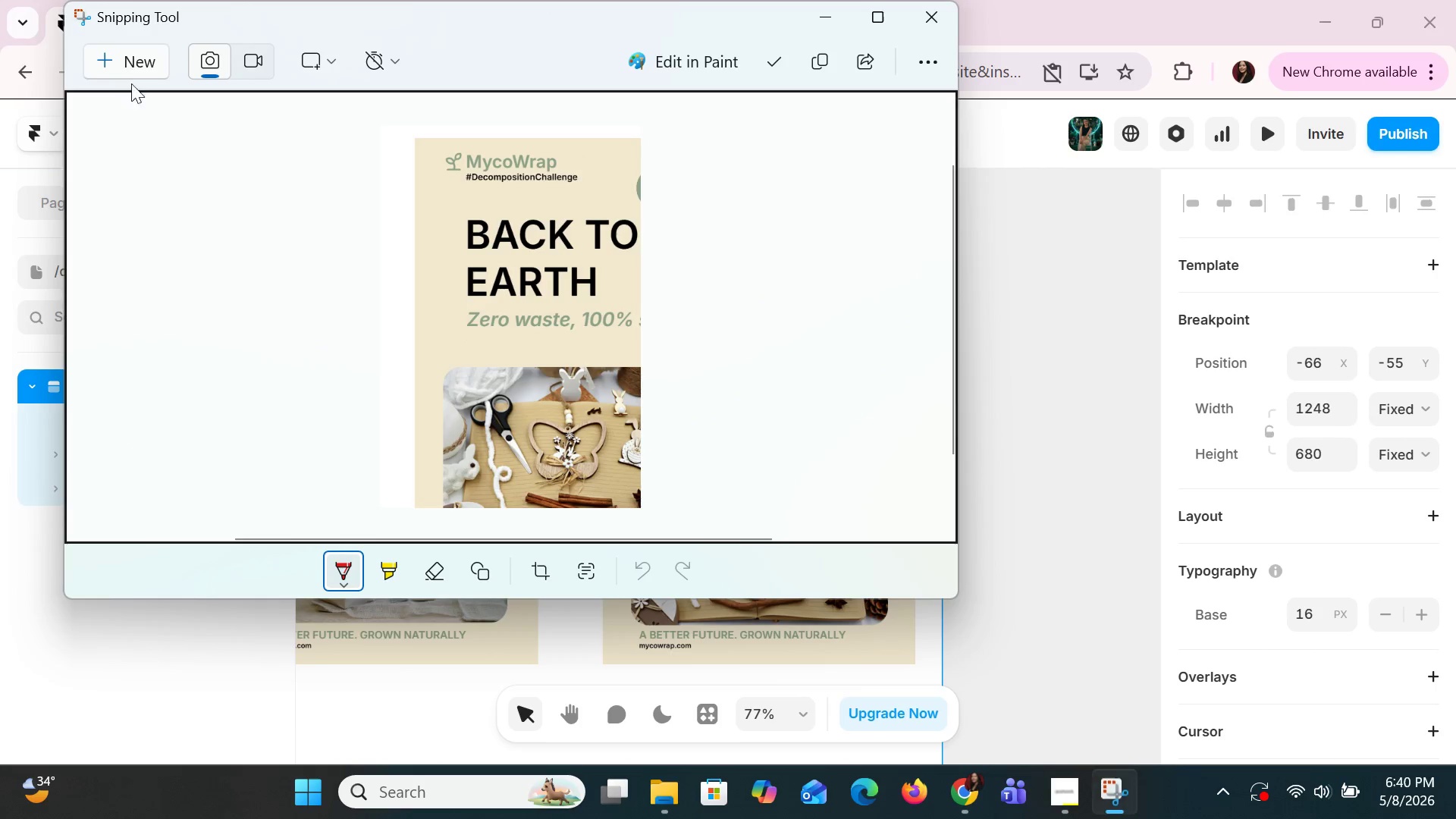 
left_click([124, 60])
 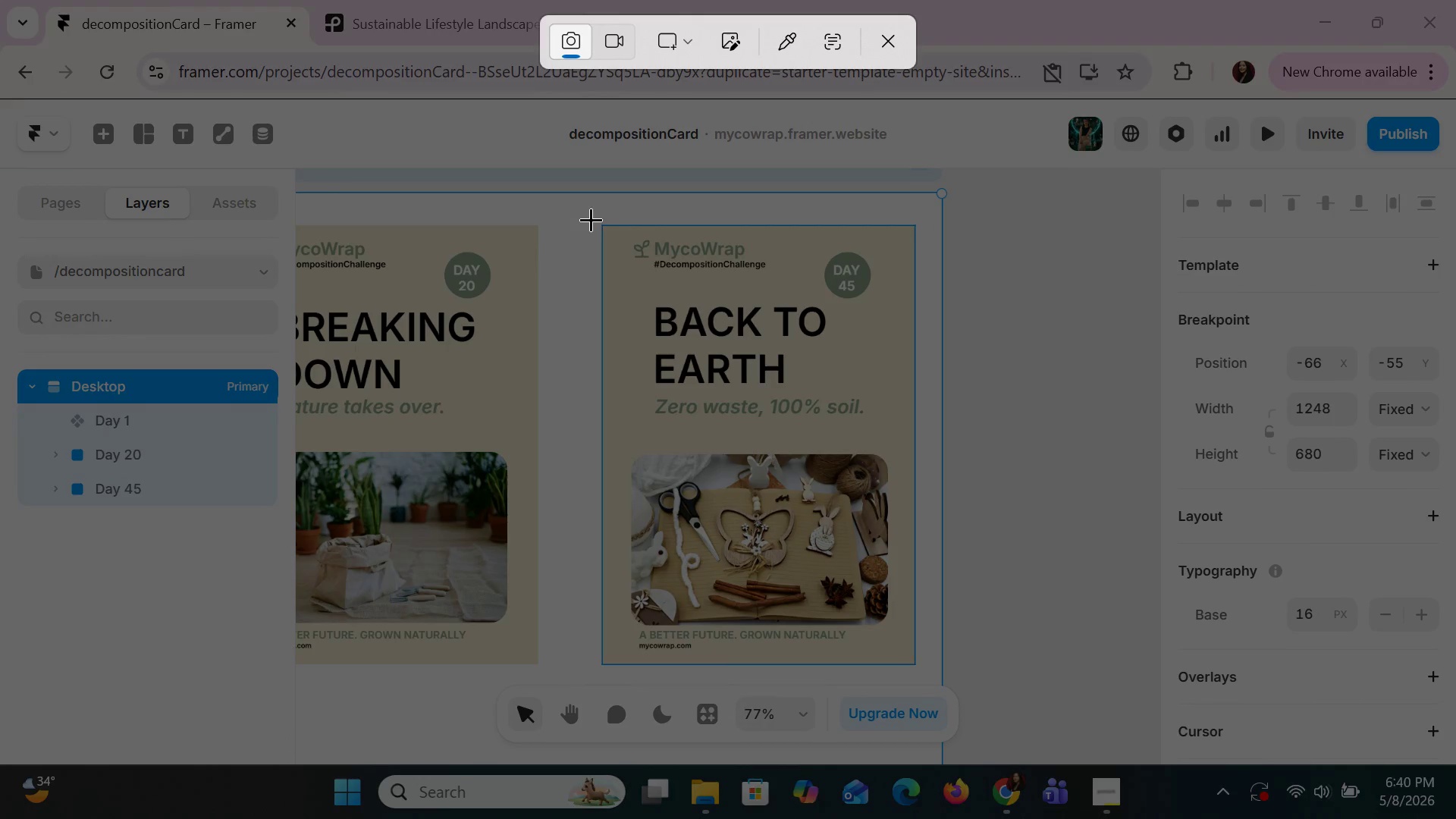 
left_click_drag(start_coordinate=[591, 219], to_coordinate=[923, 674])
 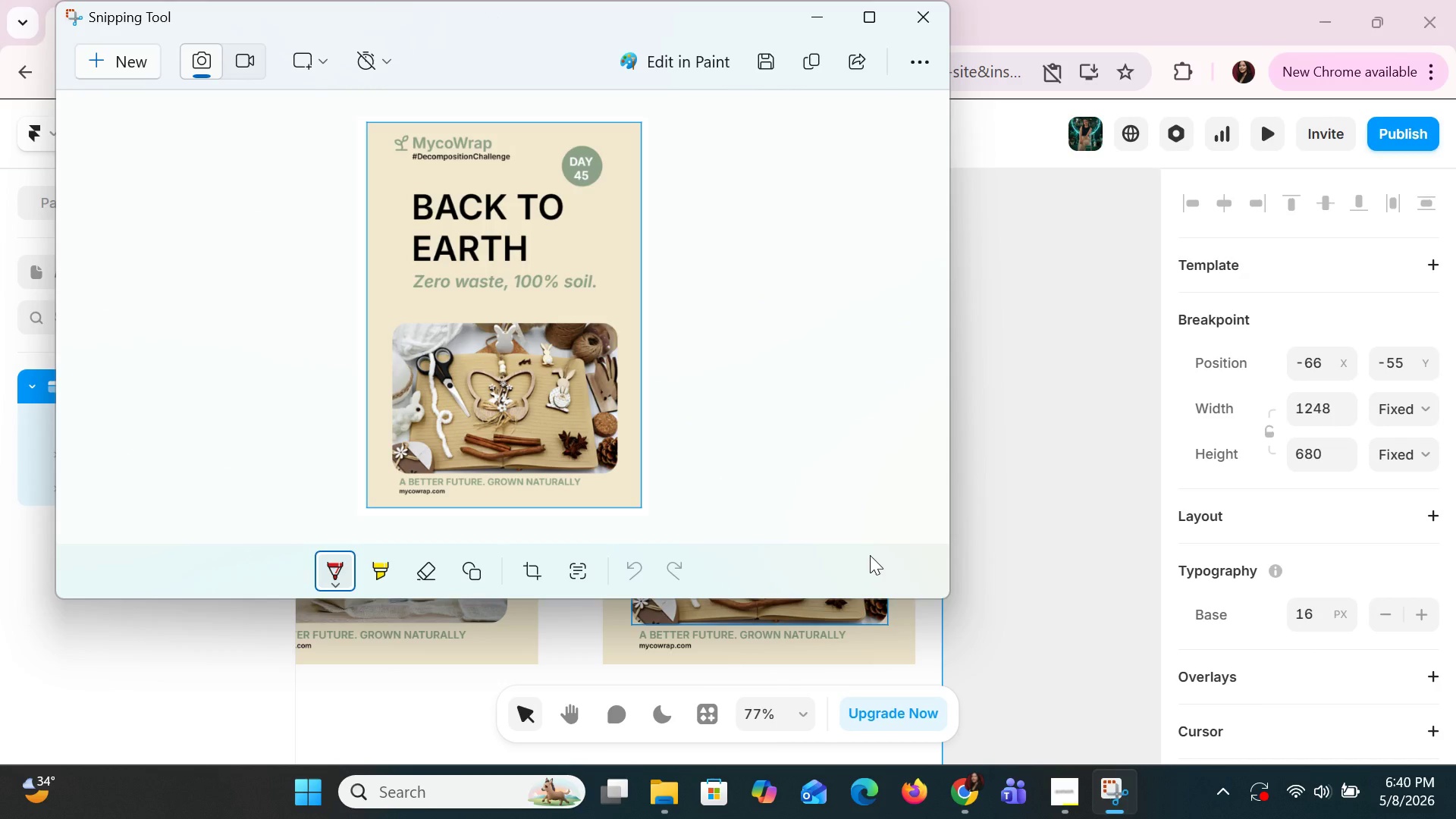 
wait(9.81)
 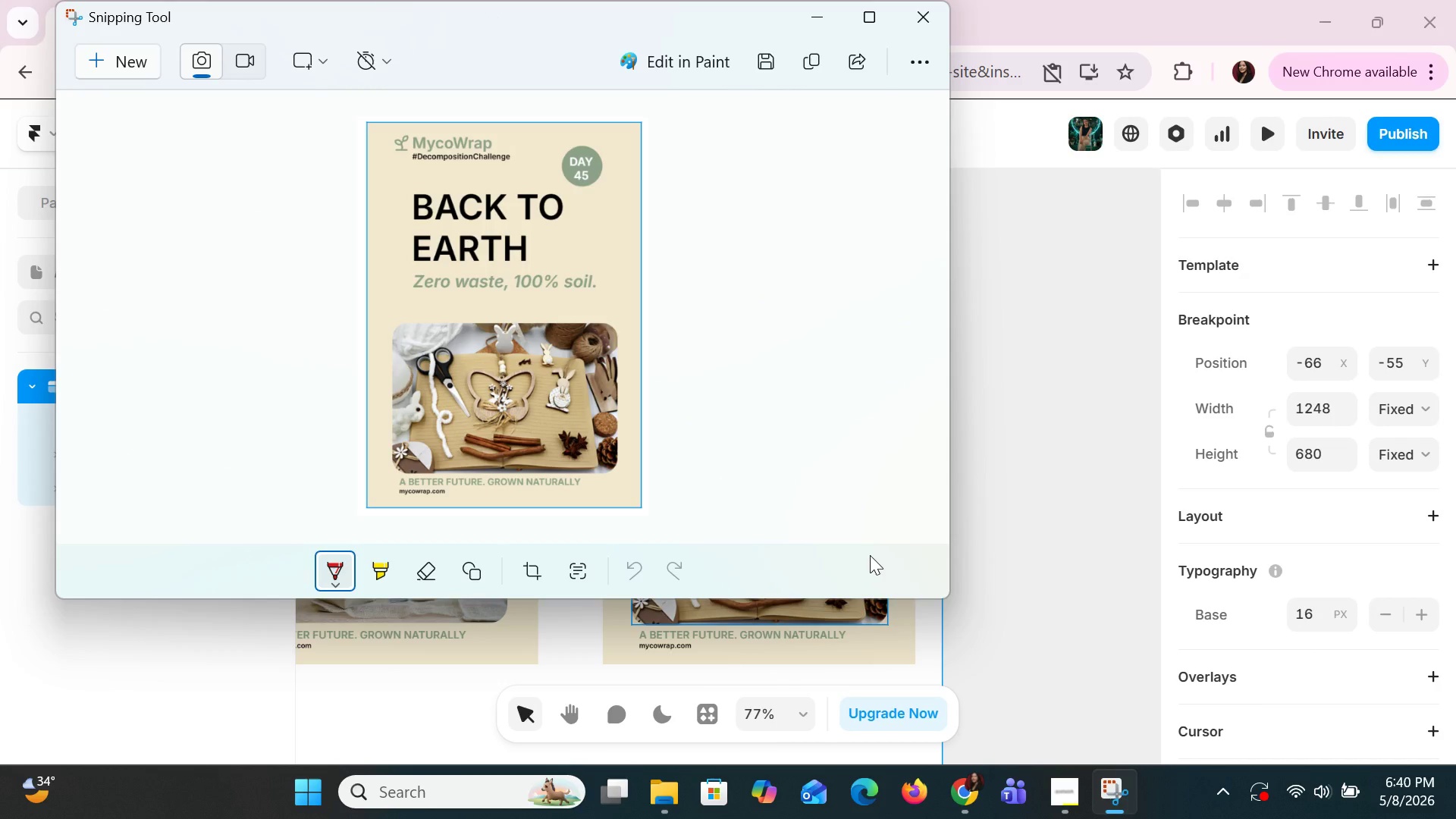 
key(Control+S)
 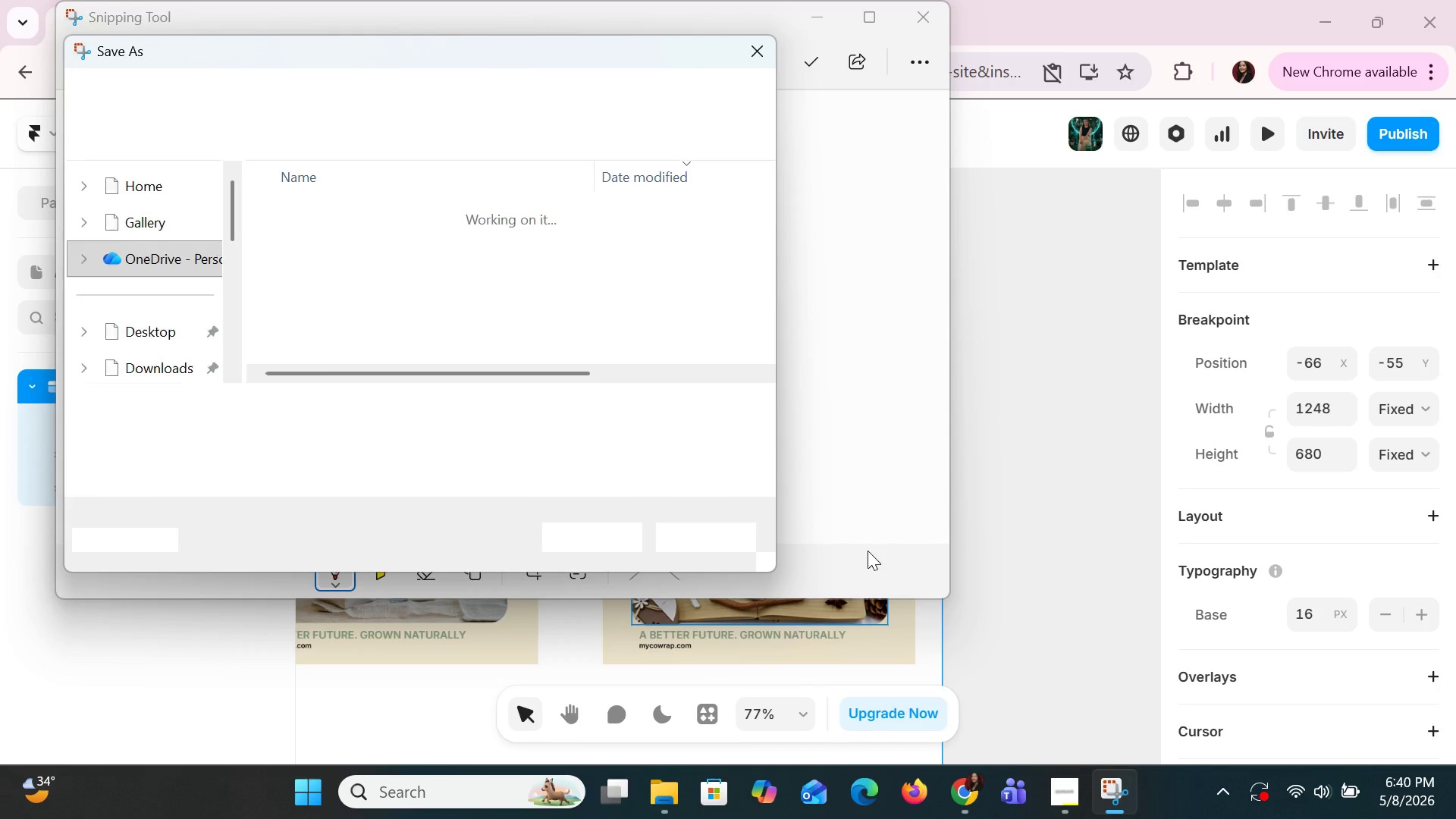 
type(day45)
 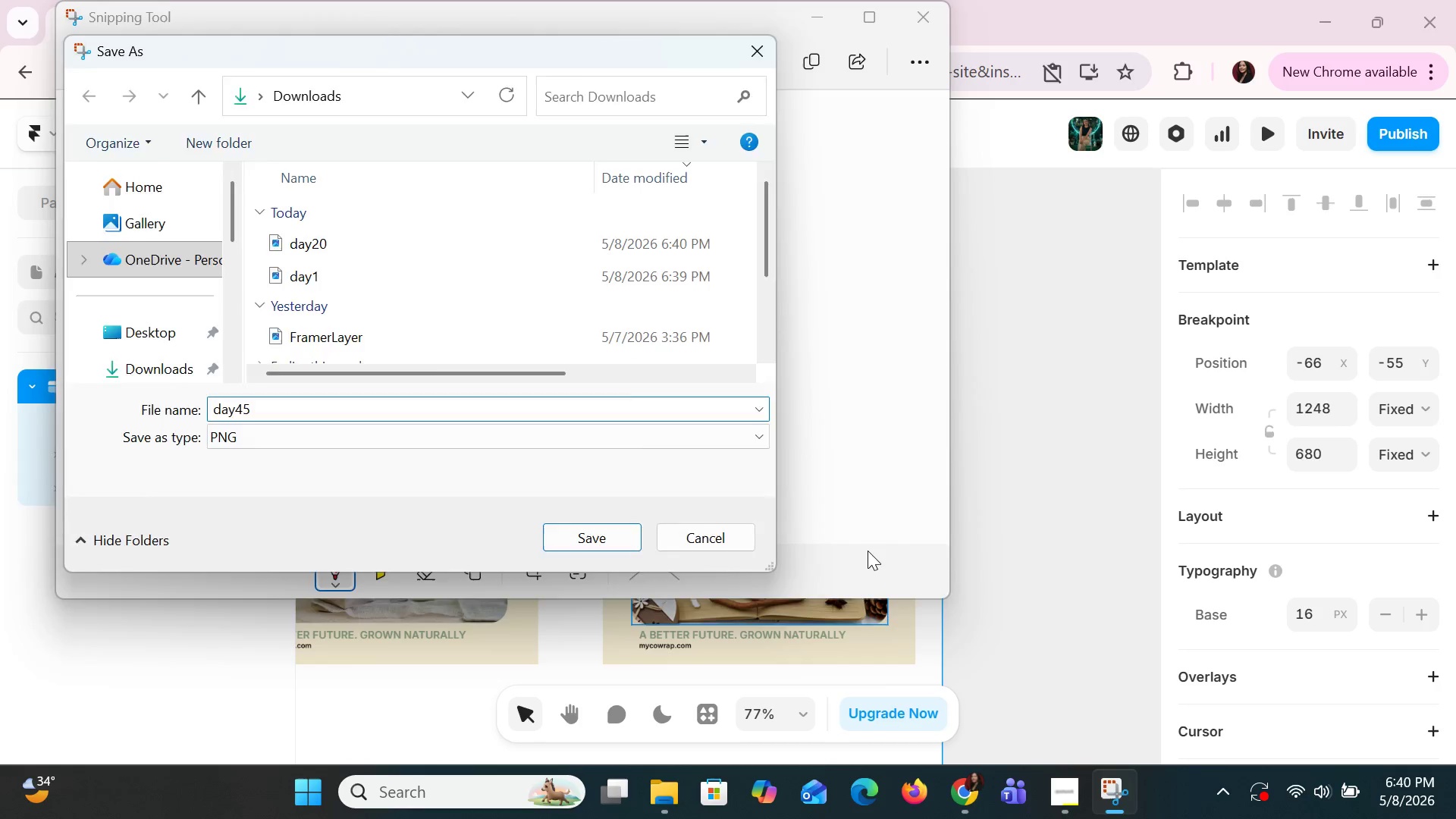 
key(Enter)
 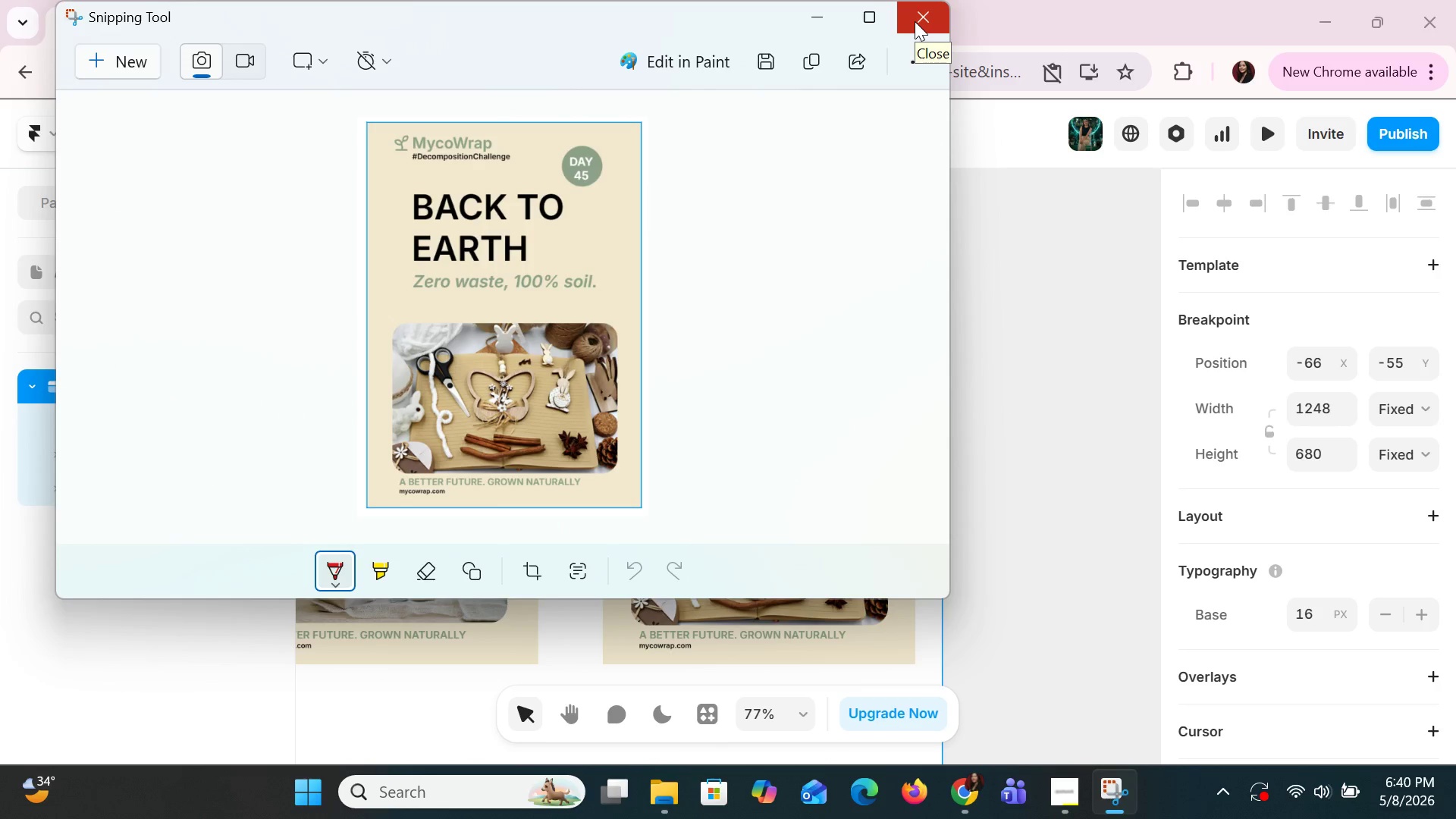 
left_click([915, 20])
 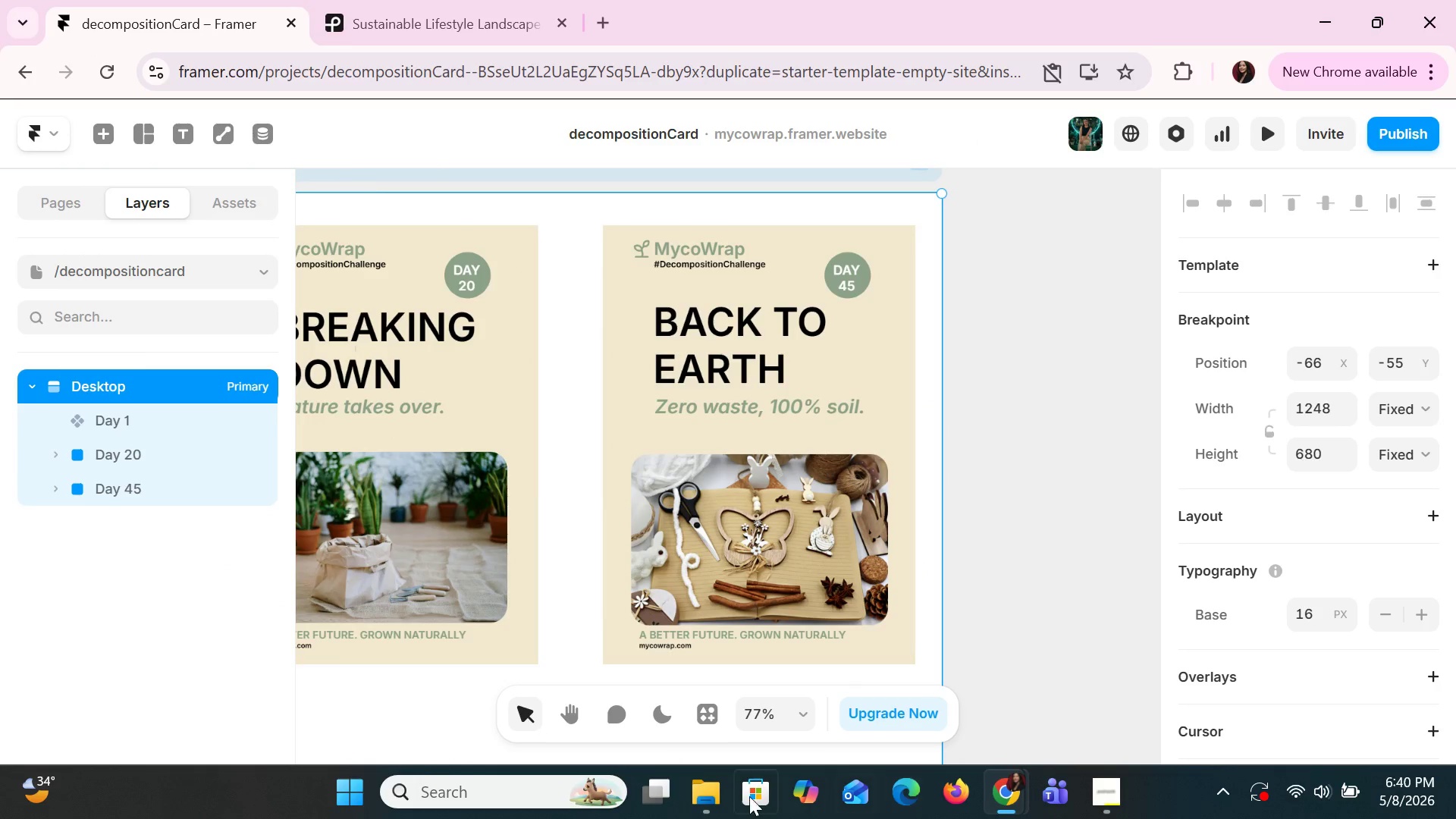 
left_click([711, 794])
 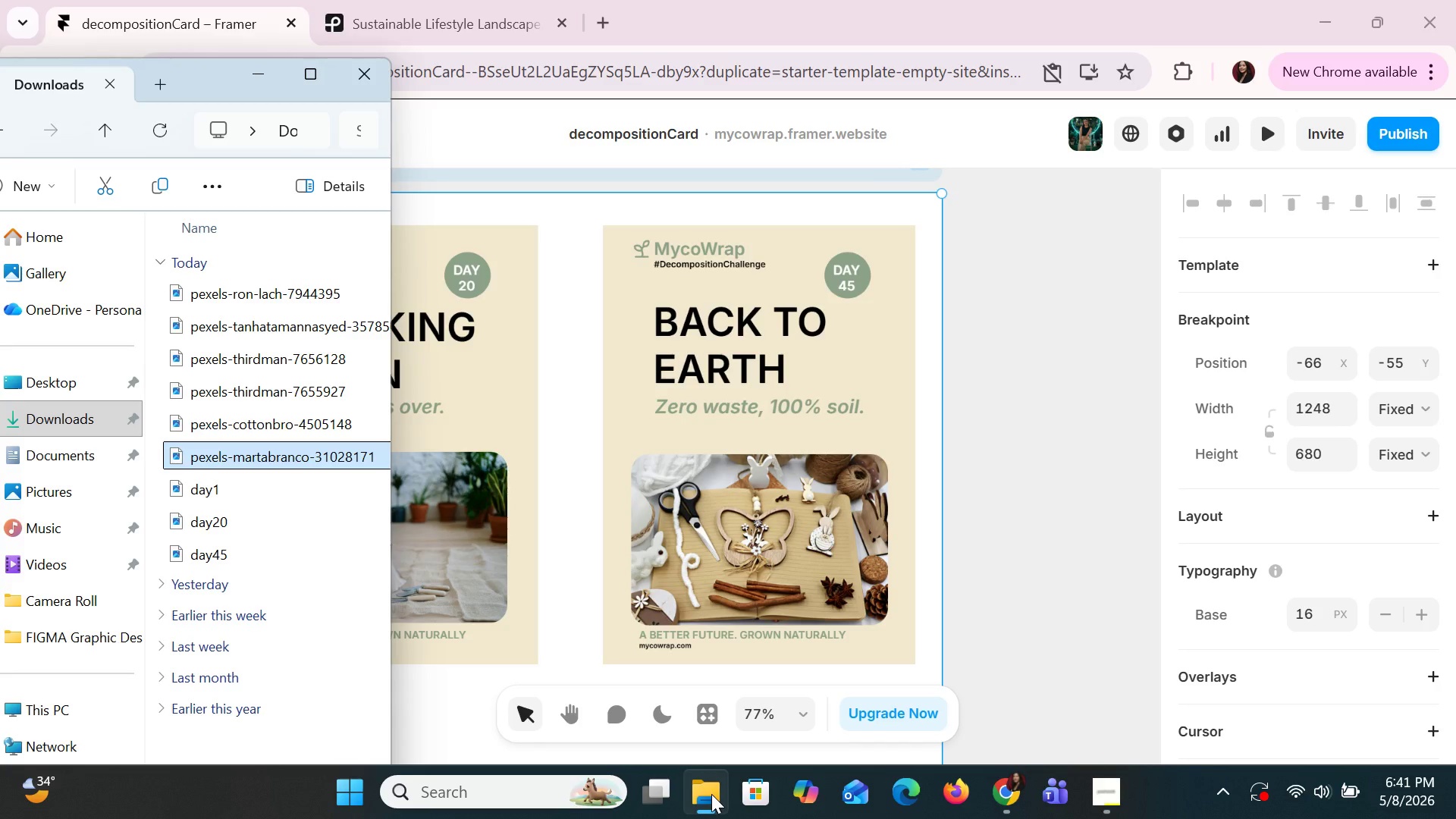 
left_click([711, 794])